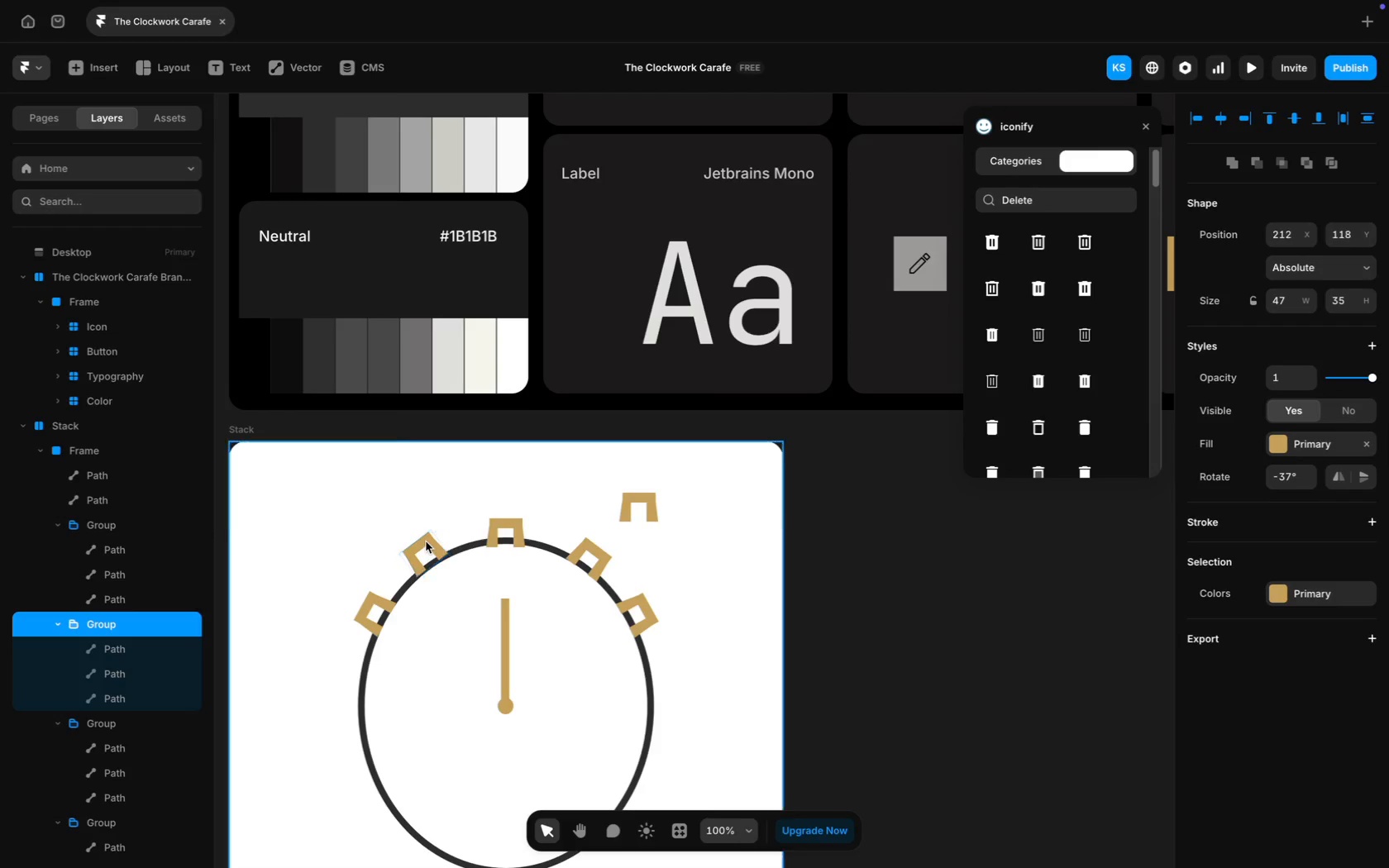 
key(ArrowDown)
 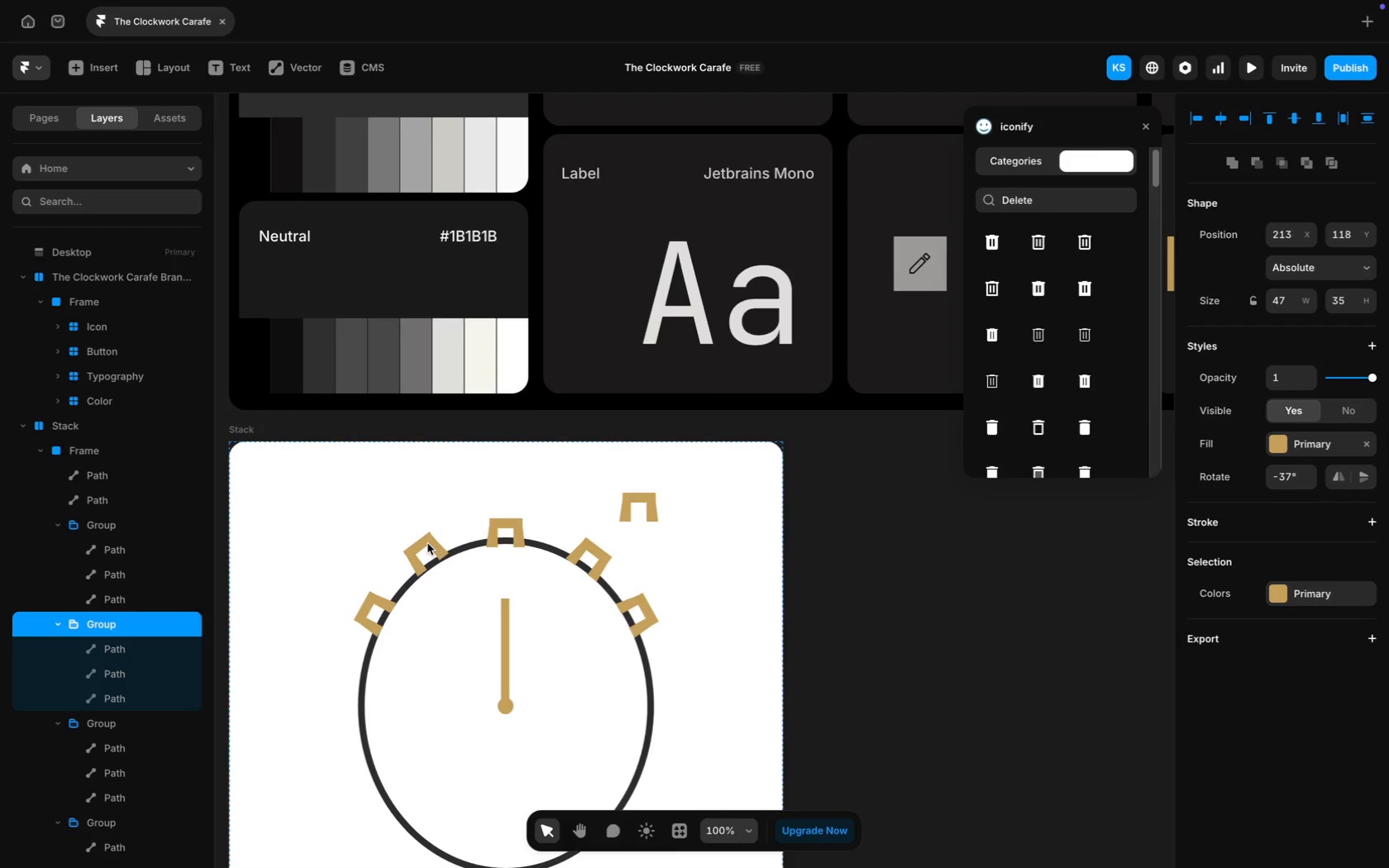 
key(ArrowDown)
 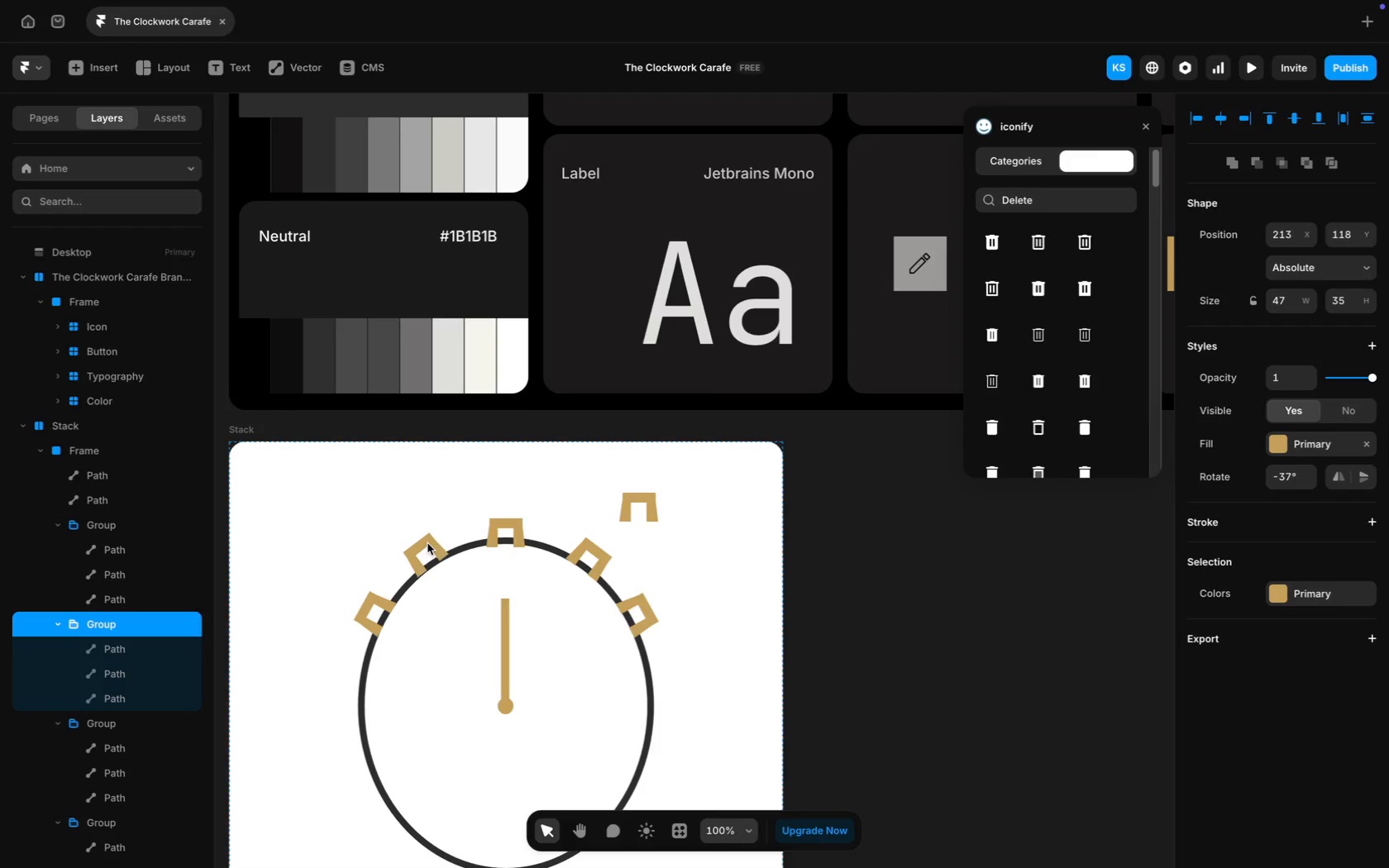 
key(ArrowDown)
 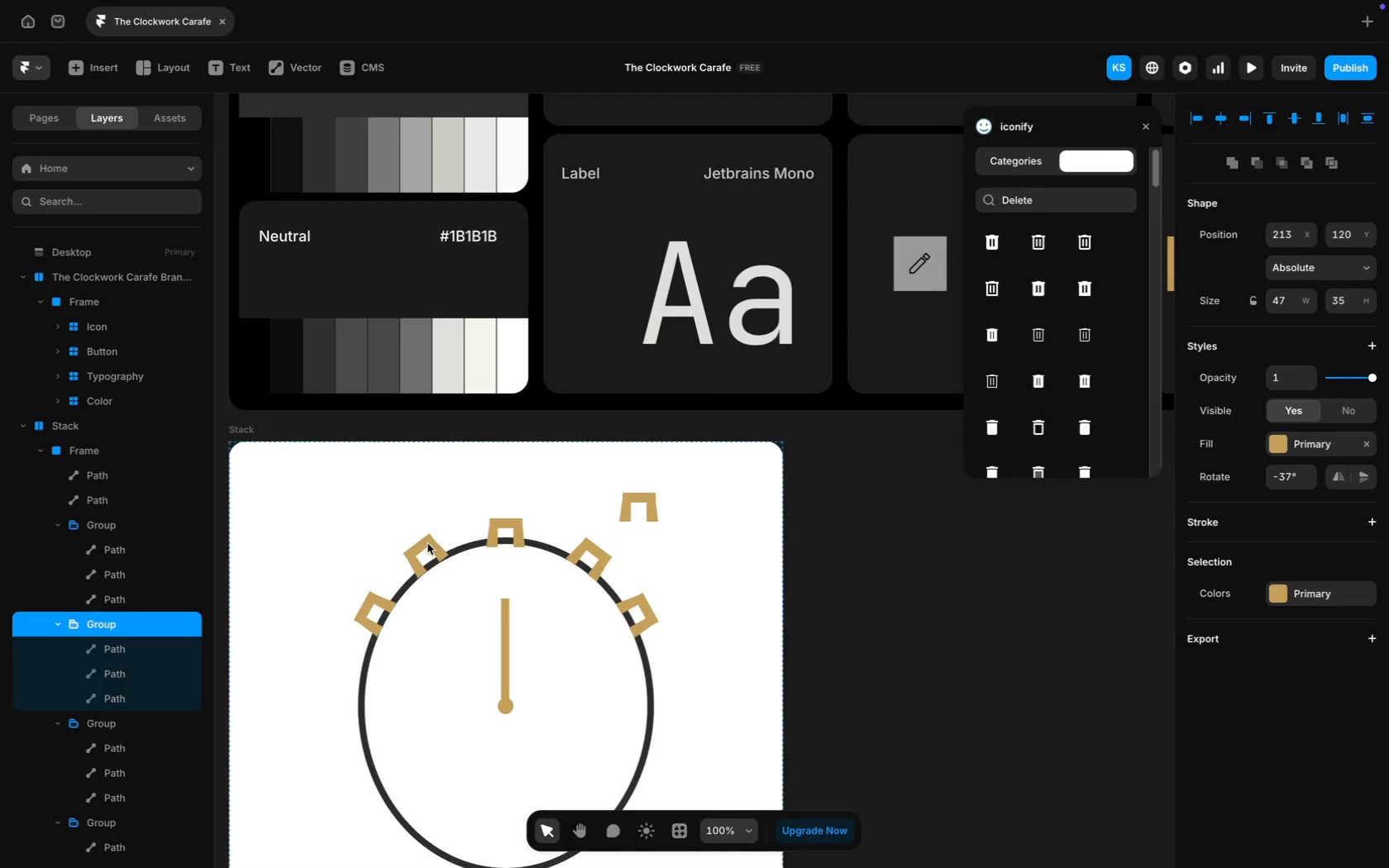 
key(ArrowDown)
 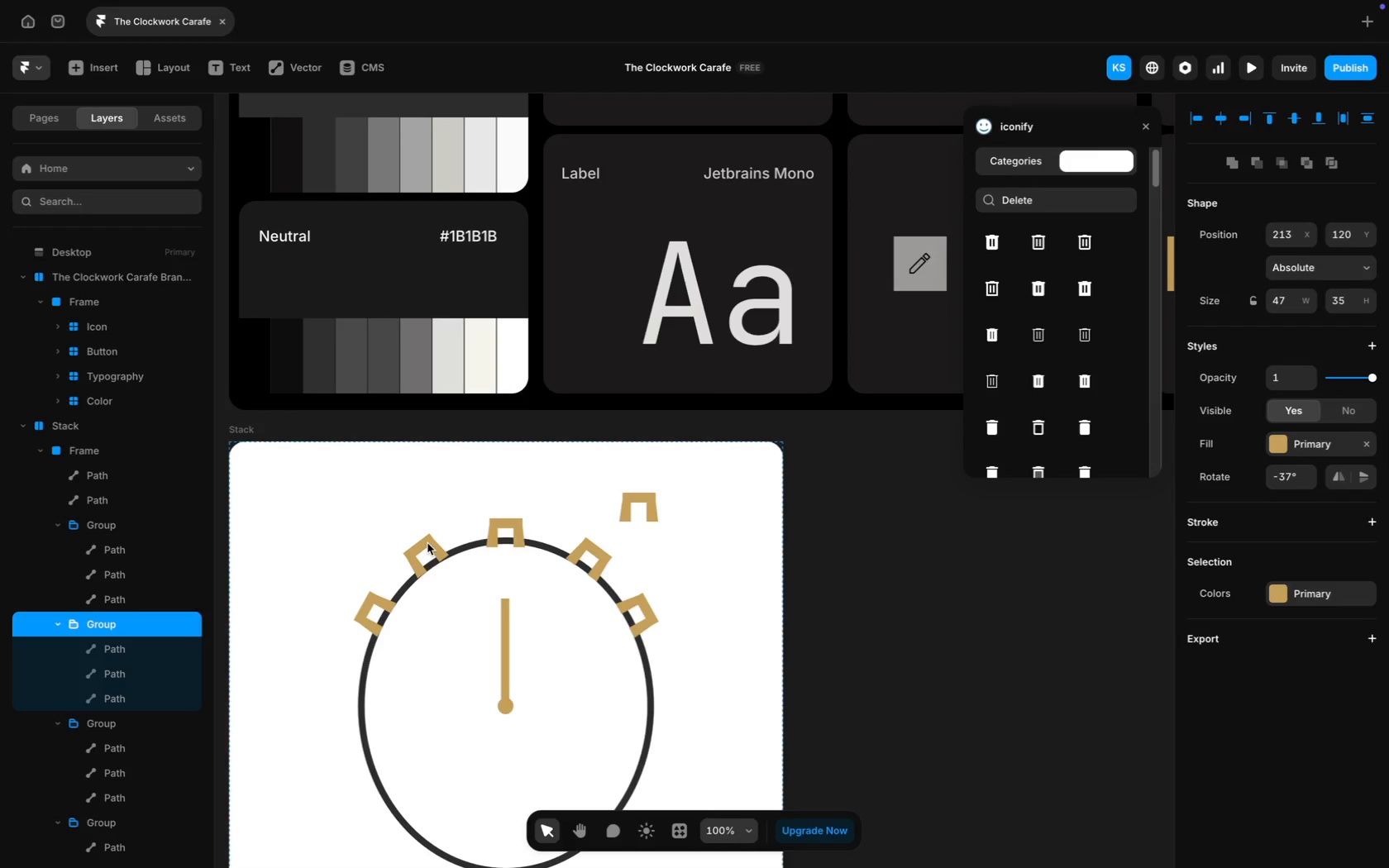 
hold_key(key=ShiftLeft, duration=1.13)
left_click([589, 554])
 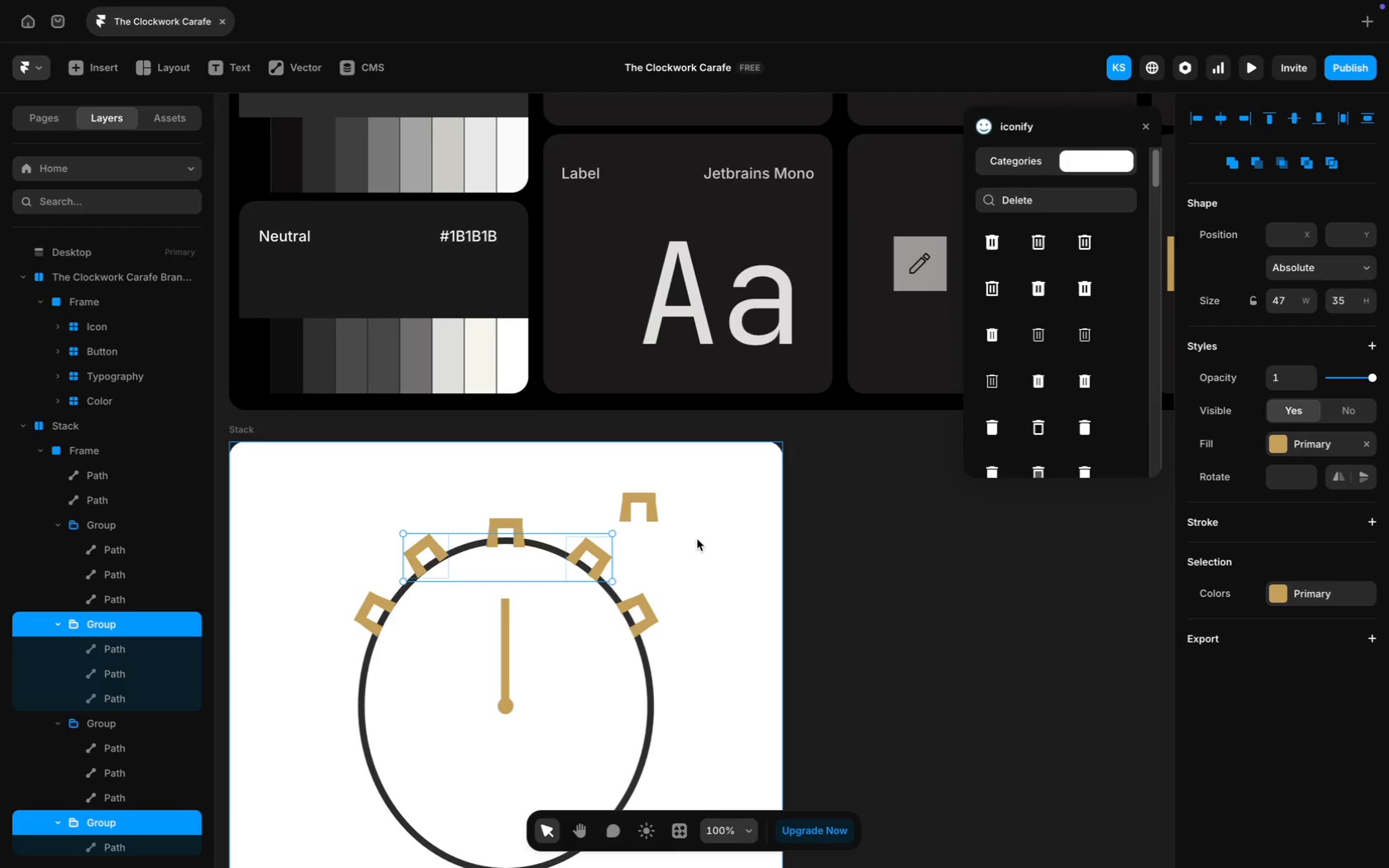 
left_click([697, 539])
 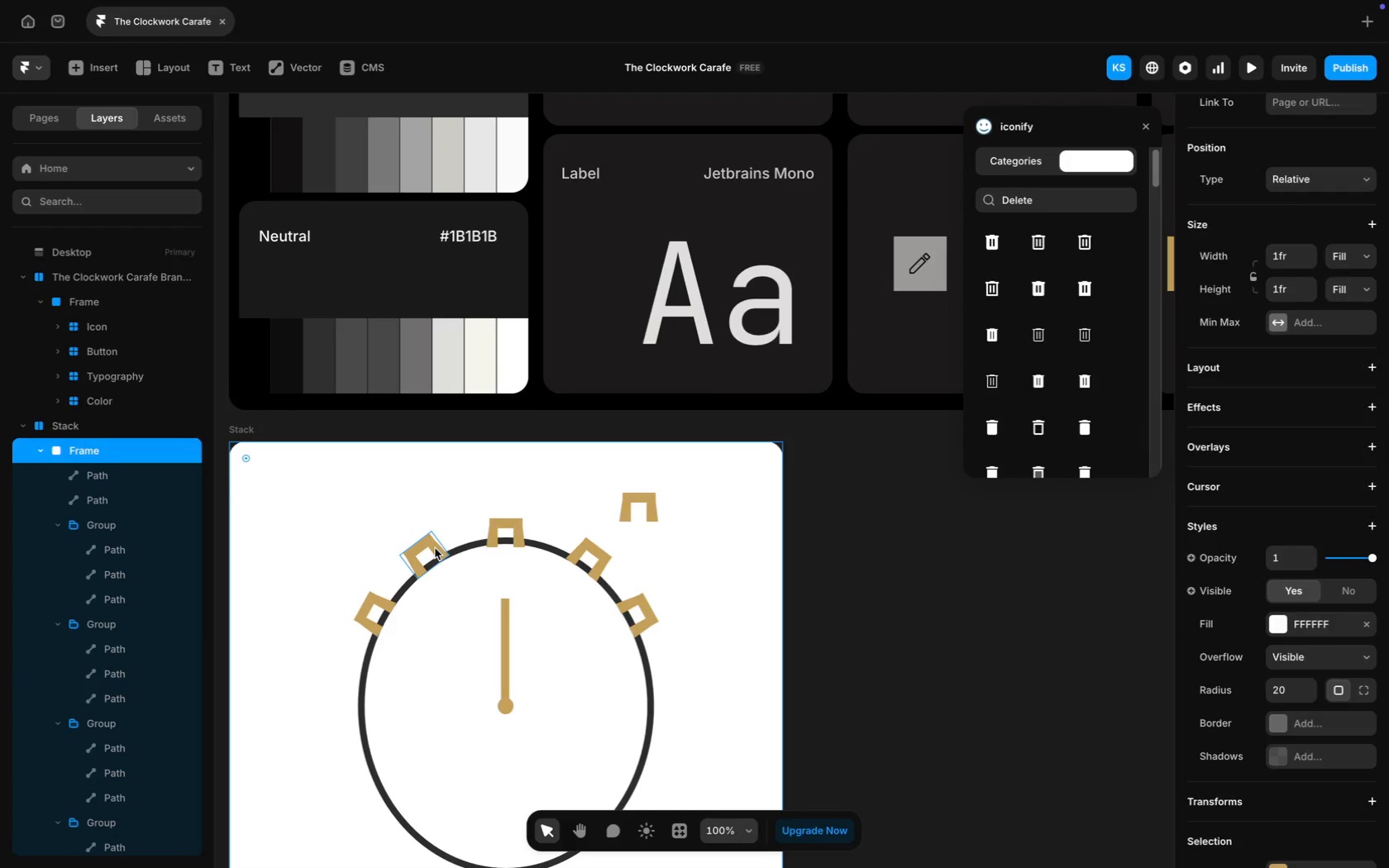 
key(ArrowRight)
 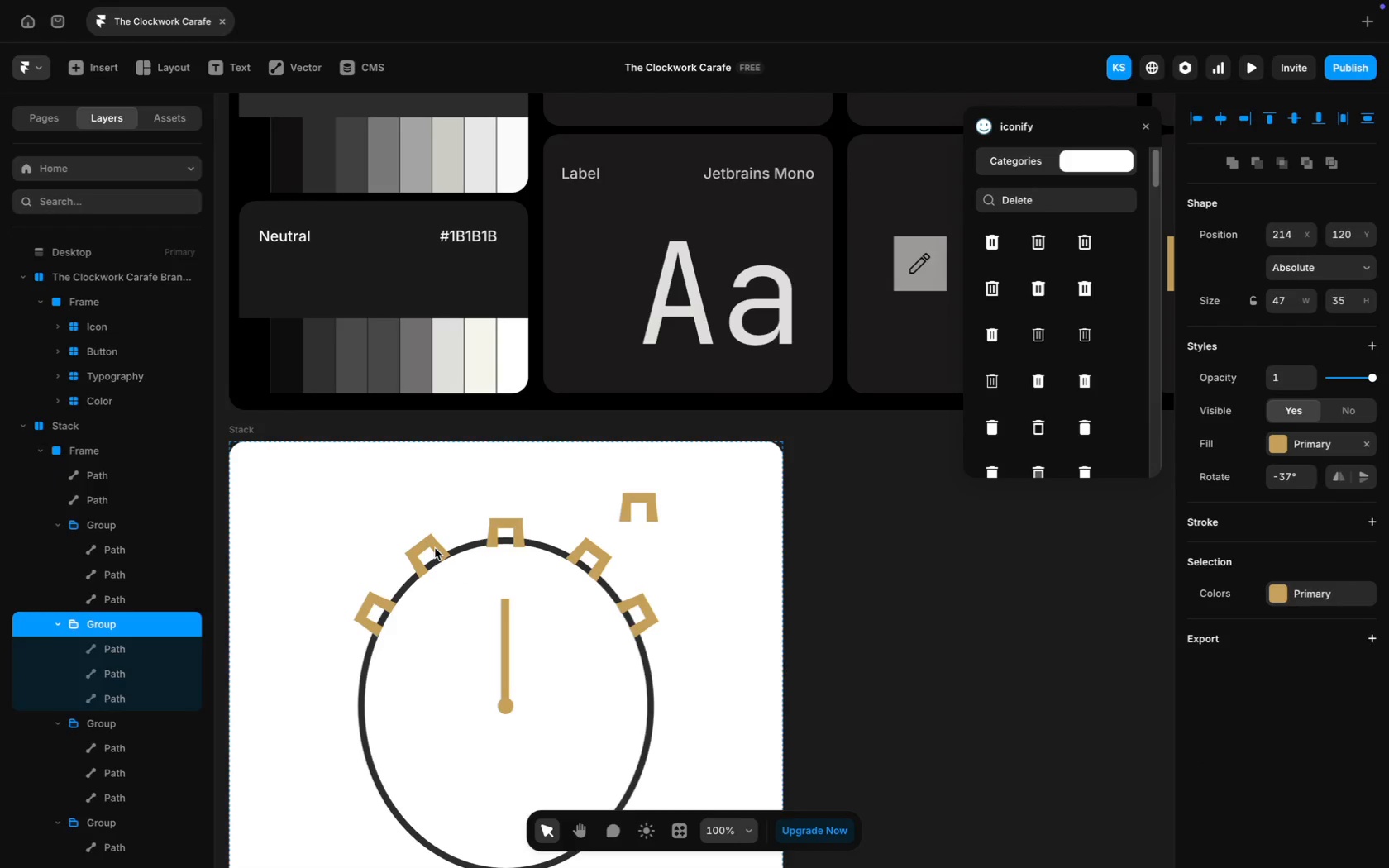 
key(ArrowRight)
 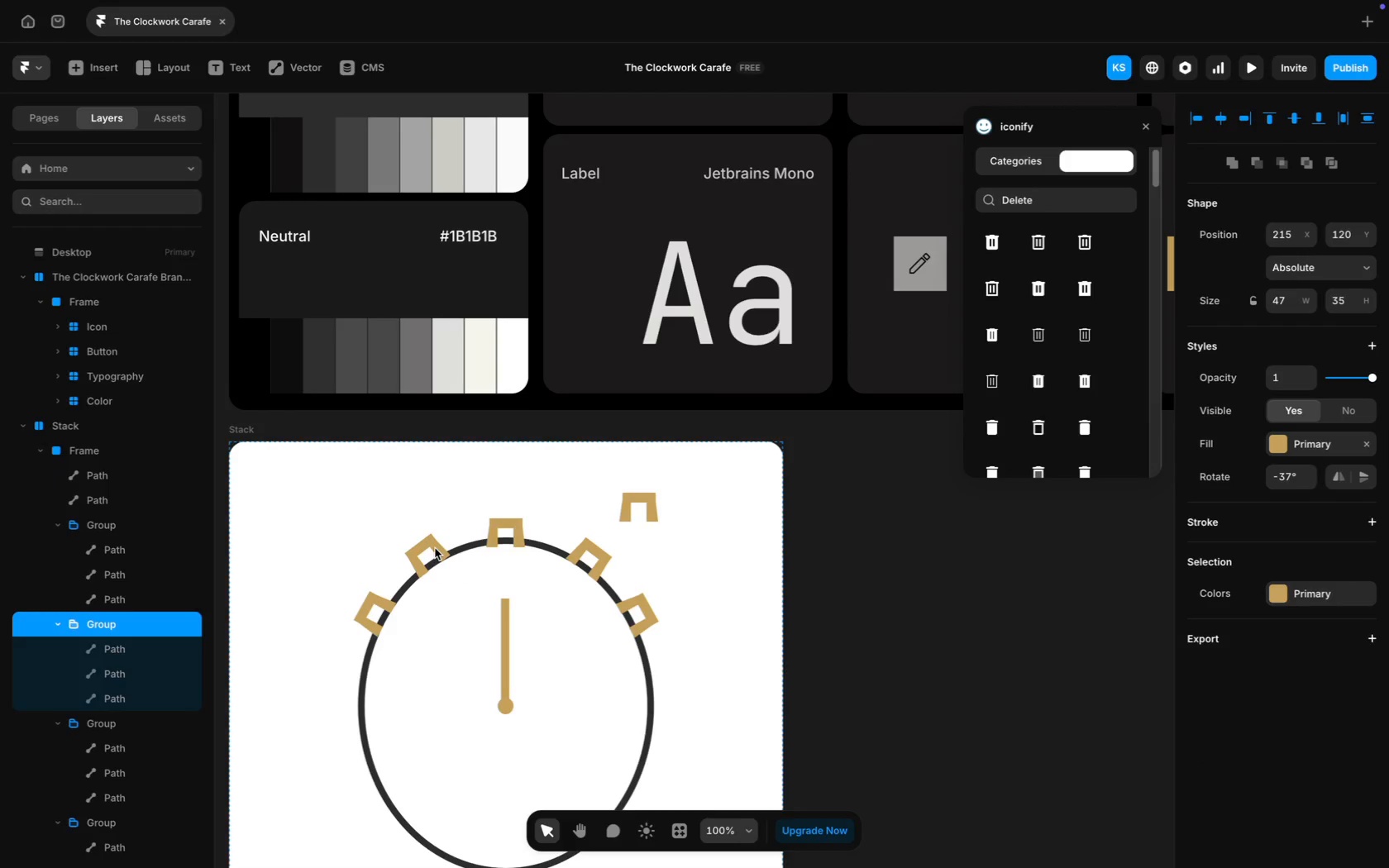 
key(ArrowRight)
 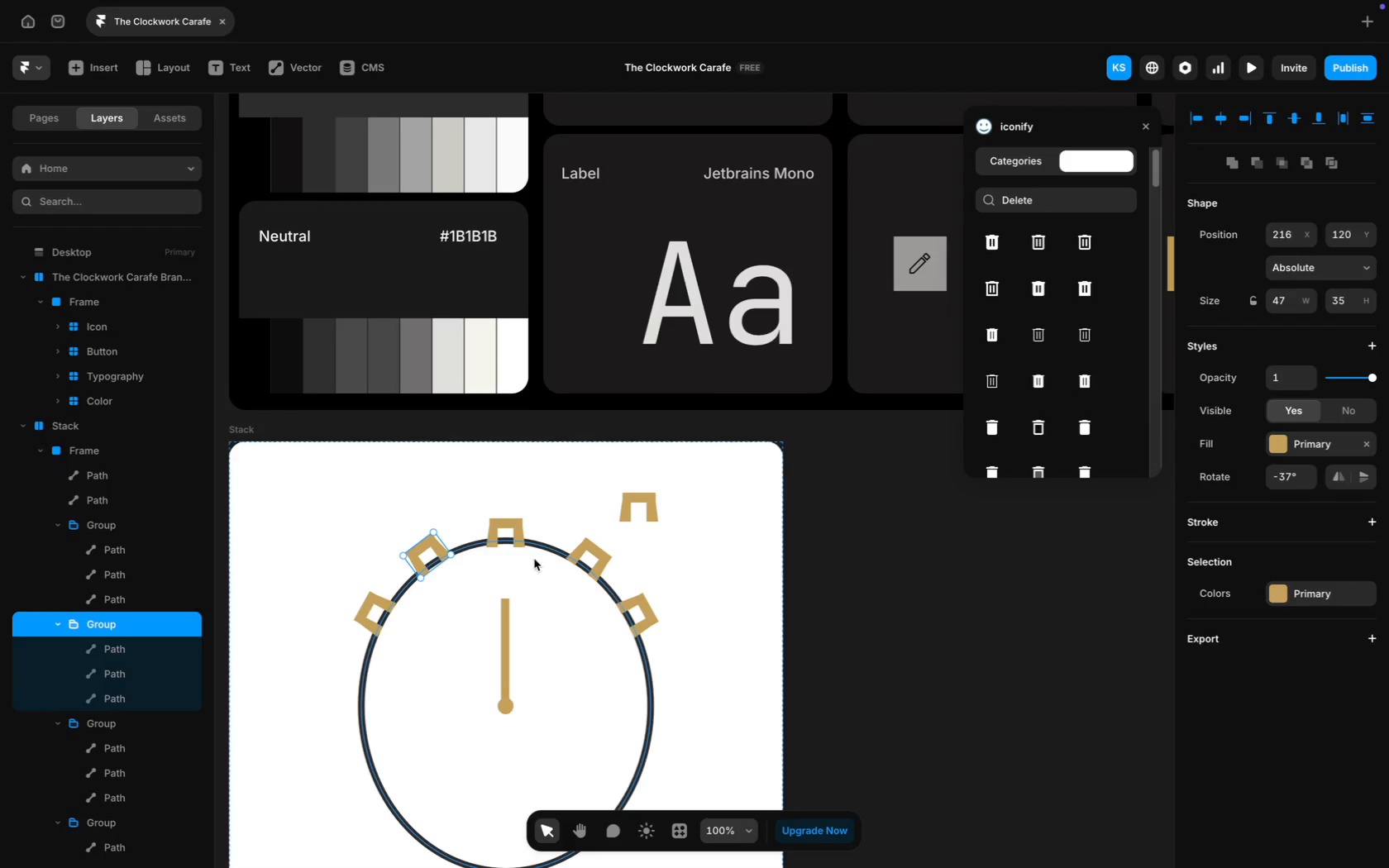 
left_click([733, 553])
 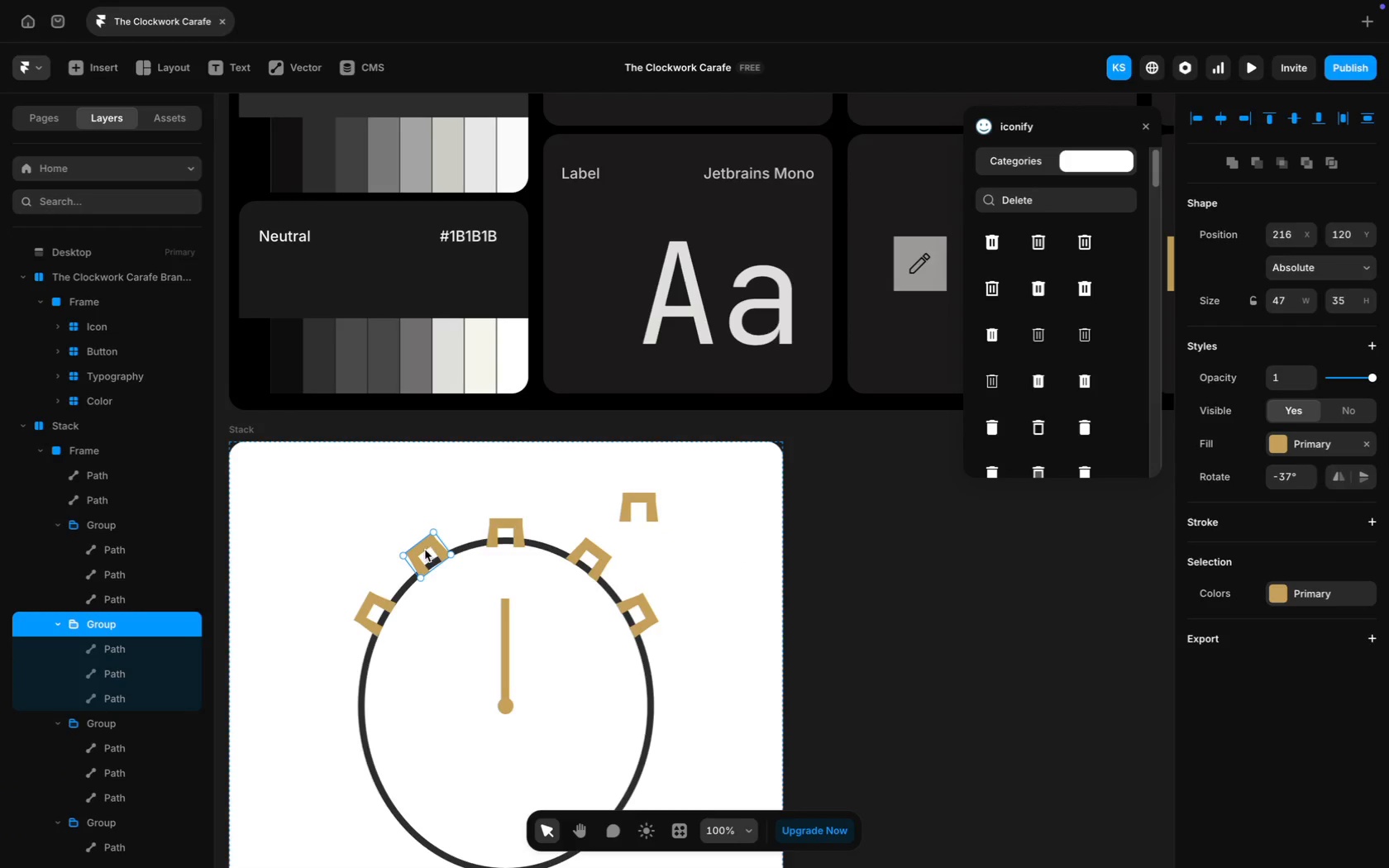 
left_click([728, 561])
 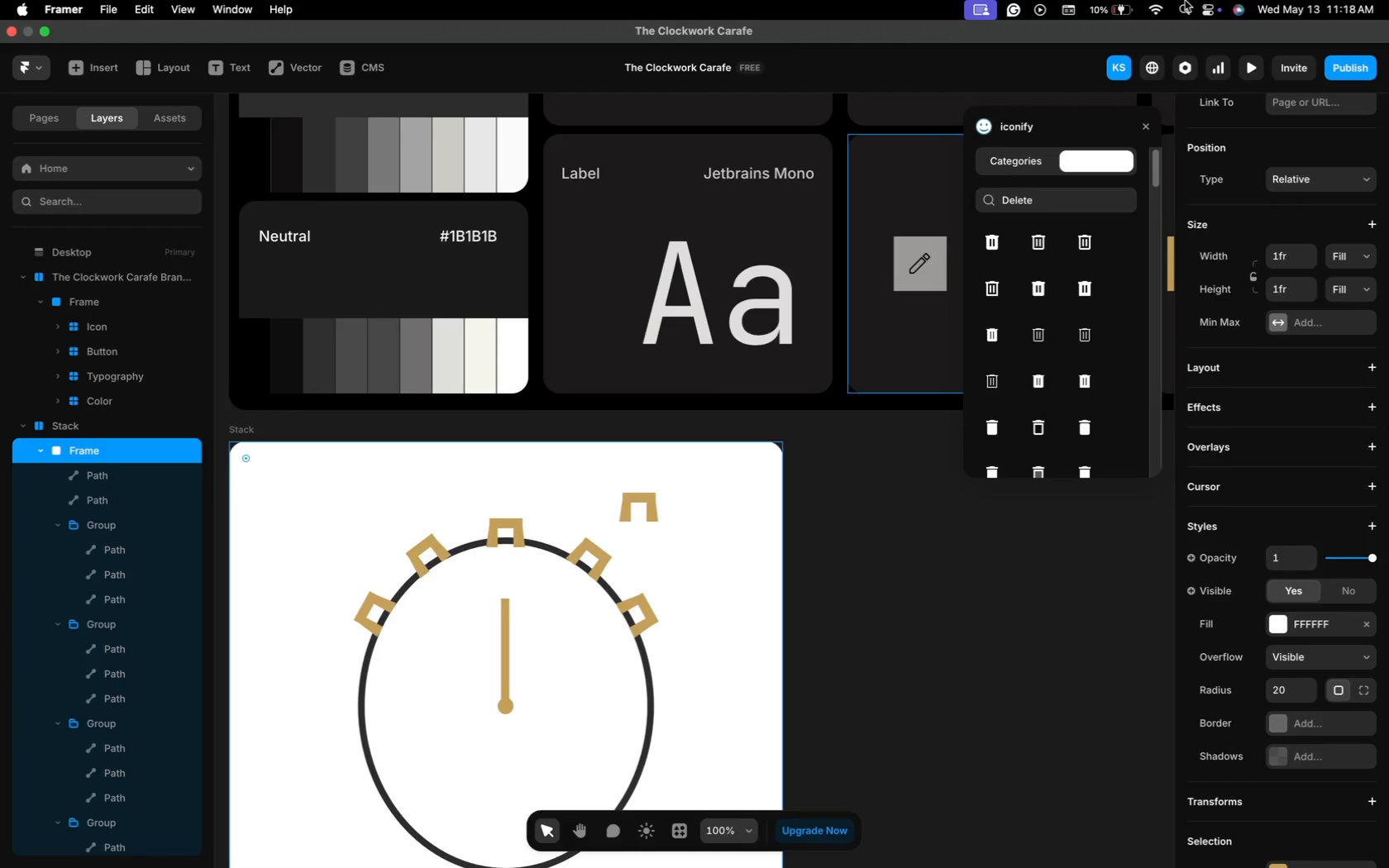 
wait(16.15)
 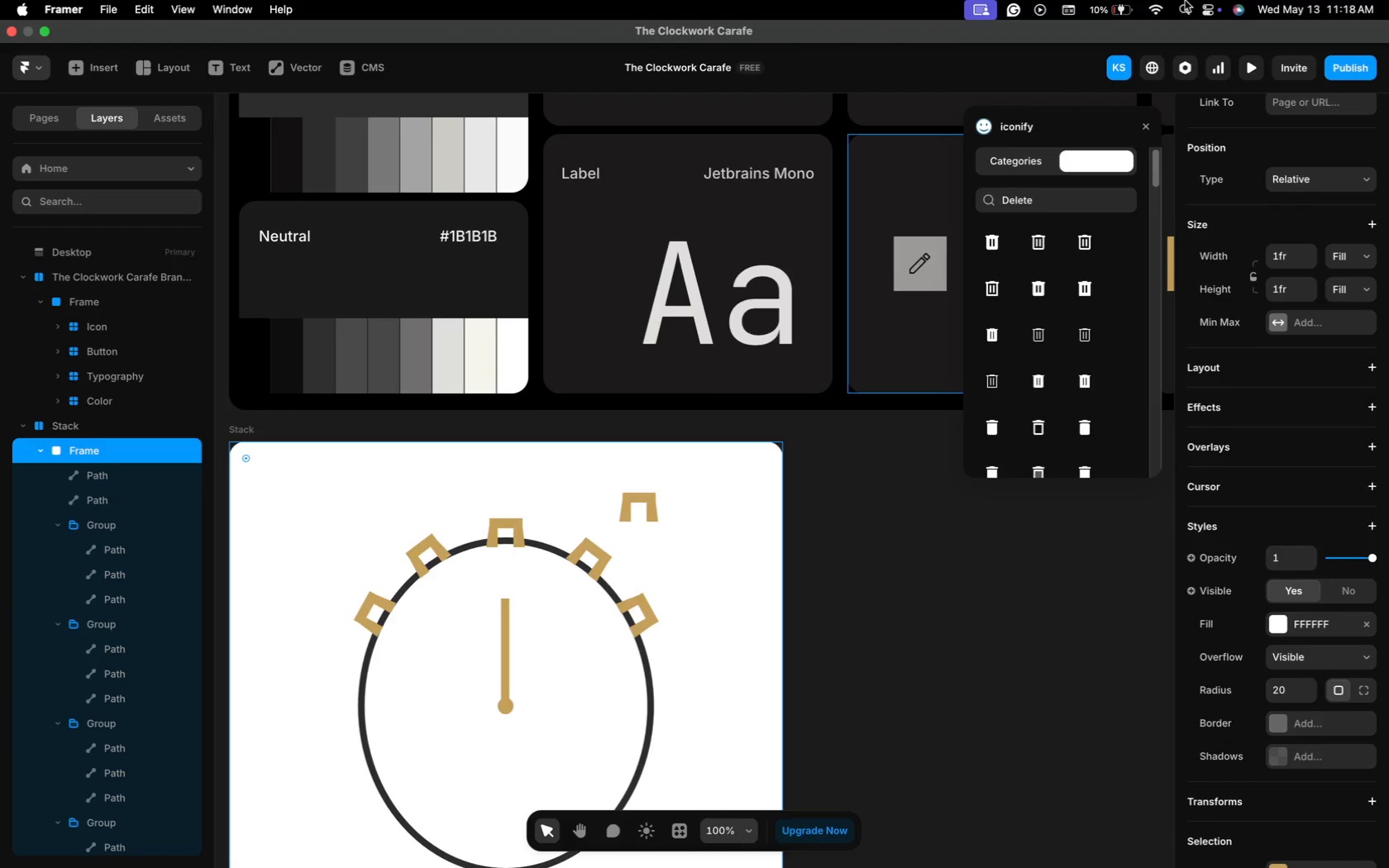 
key(ArrowUp)
 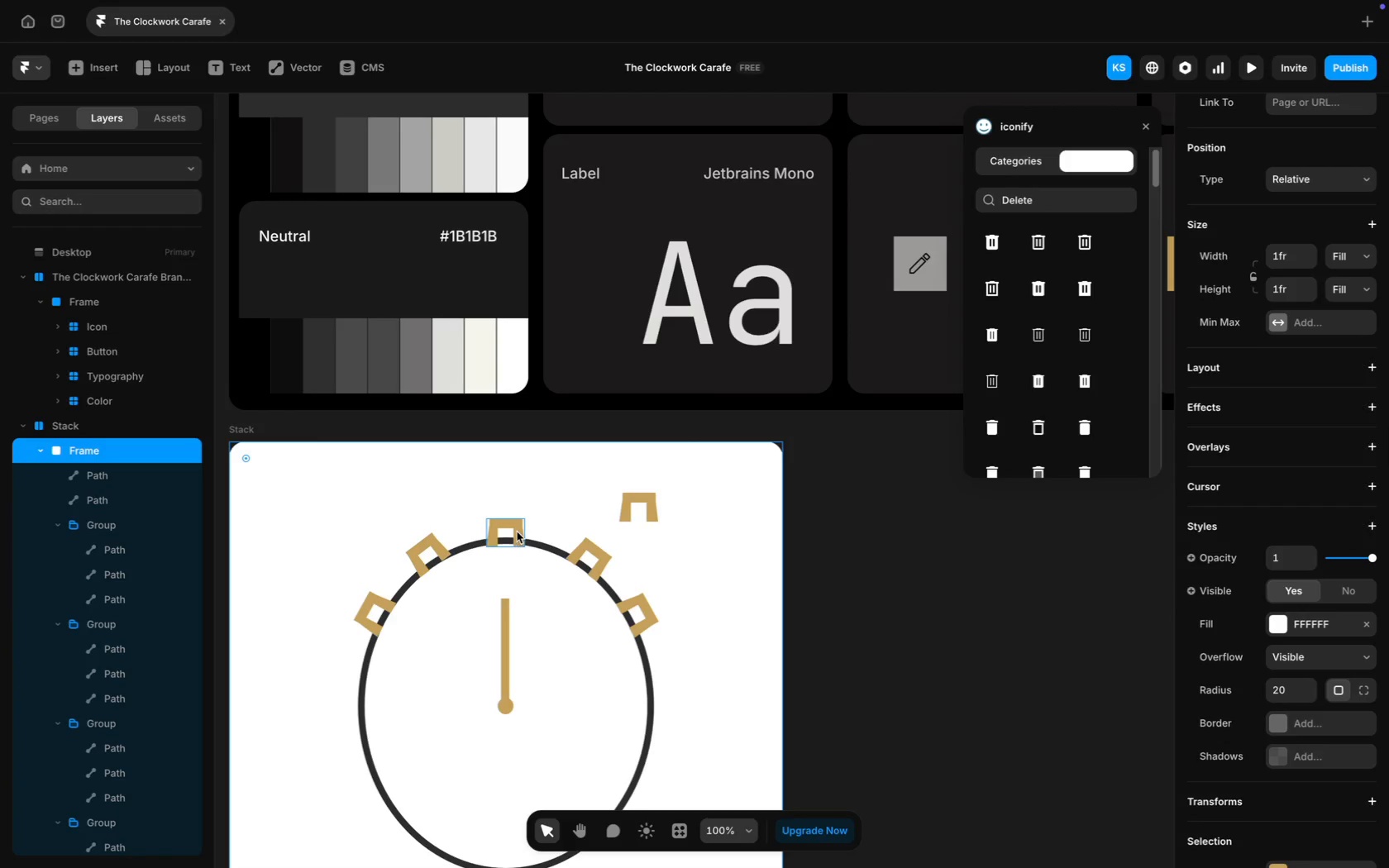 
wait(7.33)
 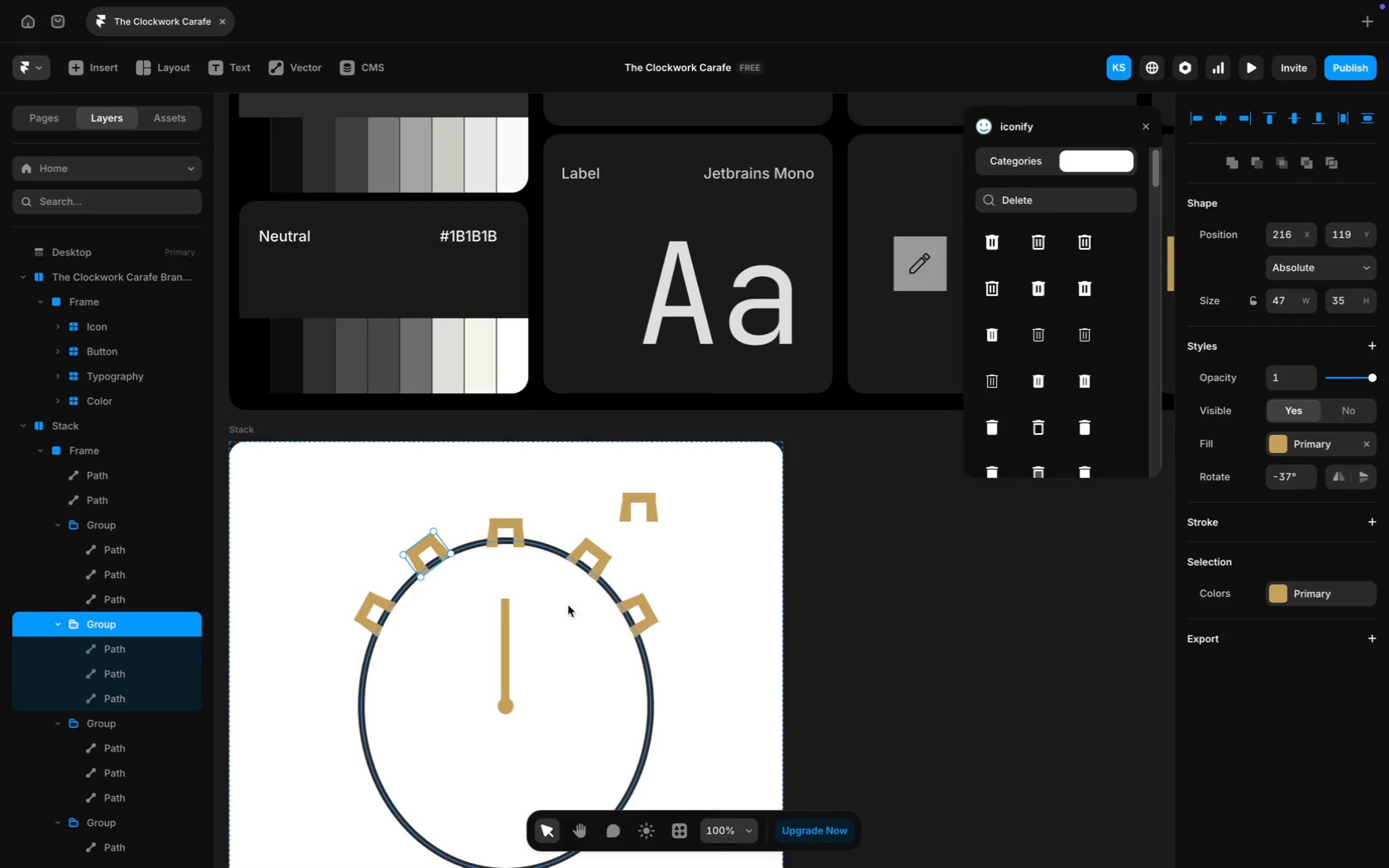 
left_click_drag(start_coordinate=[678, 537], to_coordinate=[634, 525])
 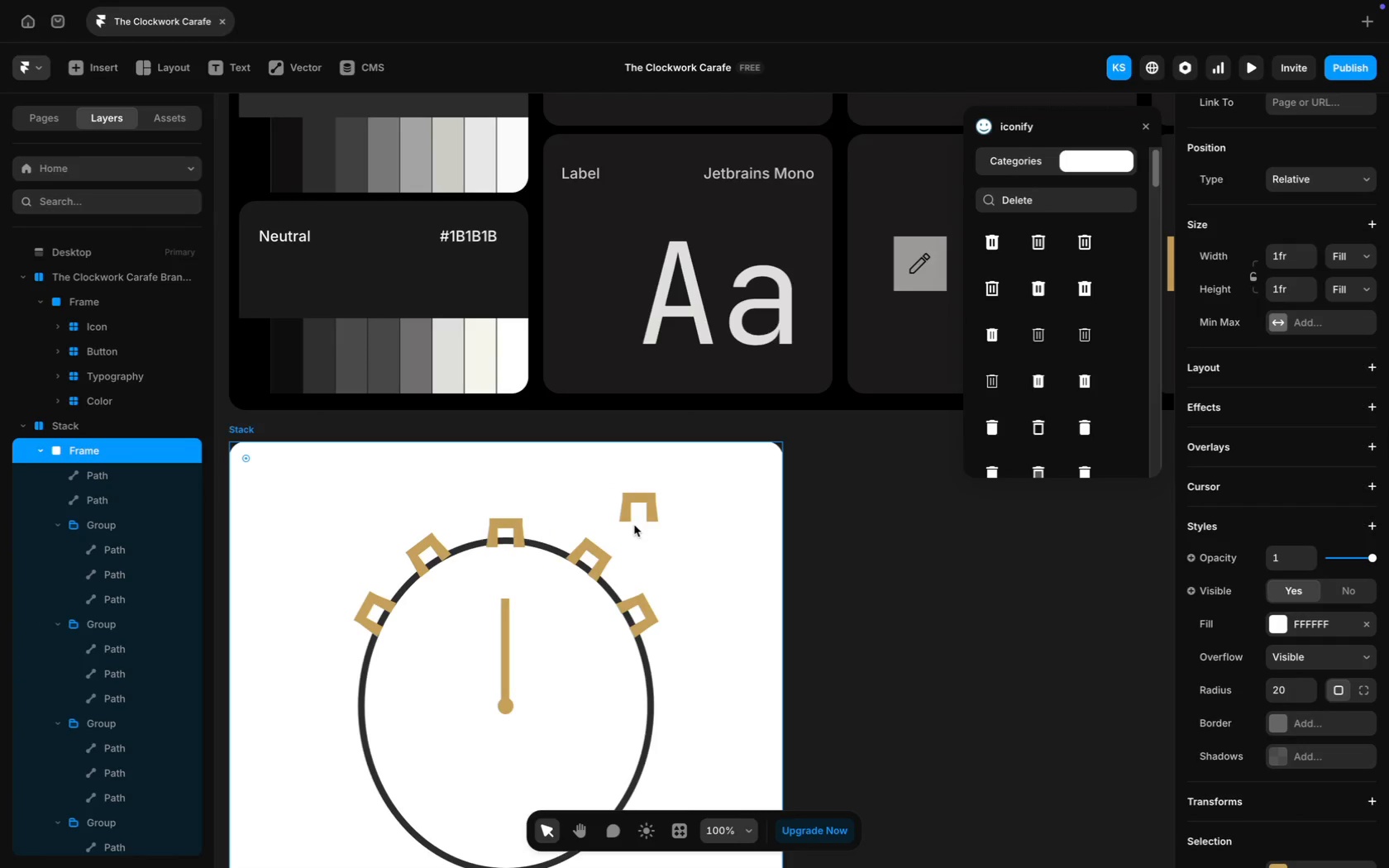 
key(Meta+CommandLeft)
 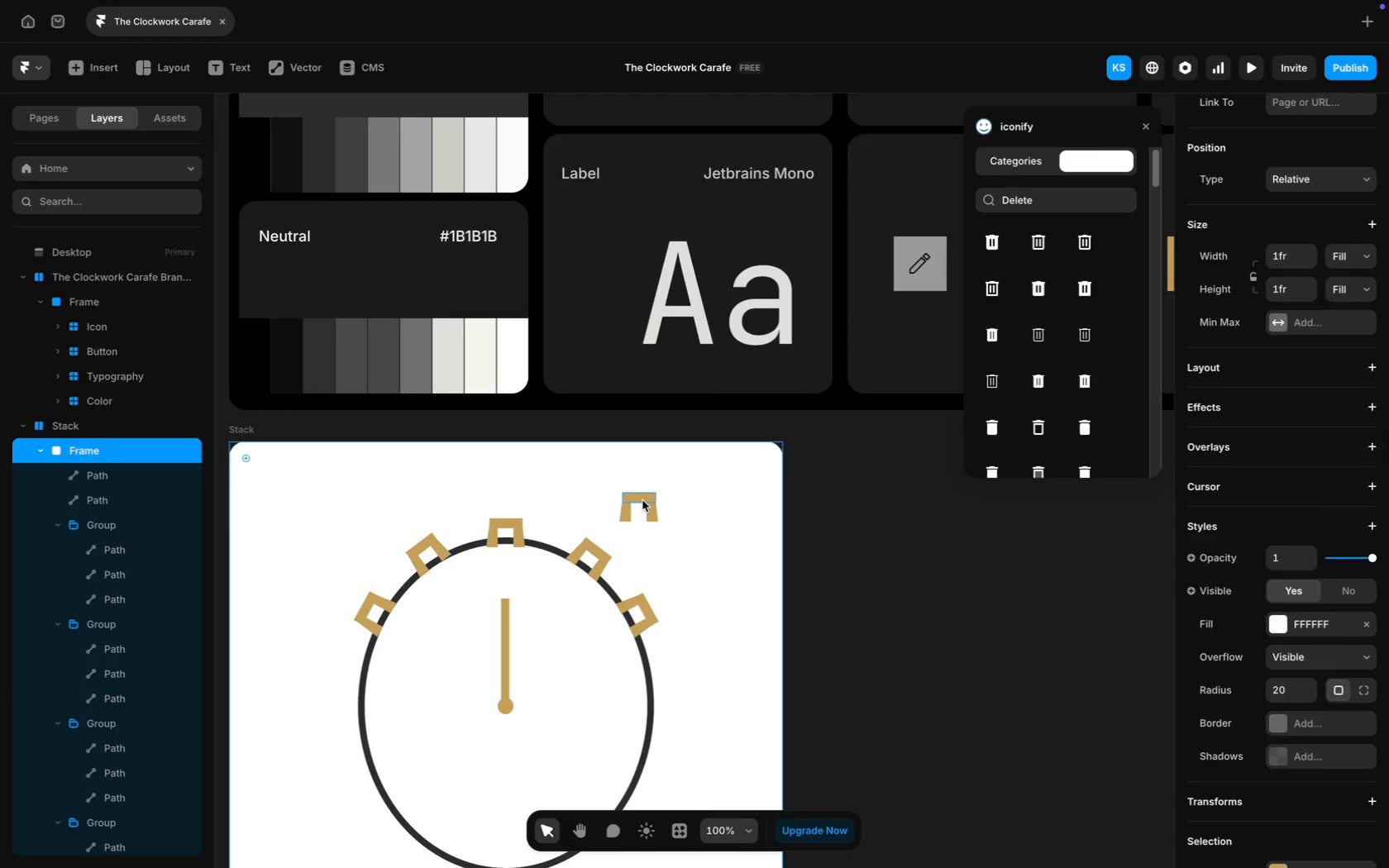 
hold_key(key=ShiftLeft, duration=1.9)
 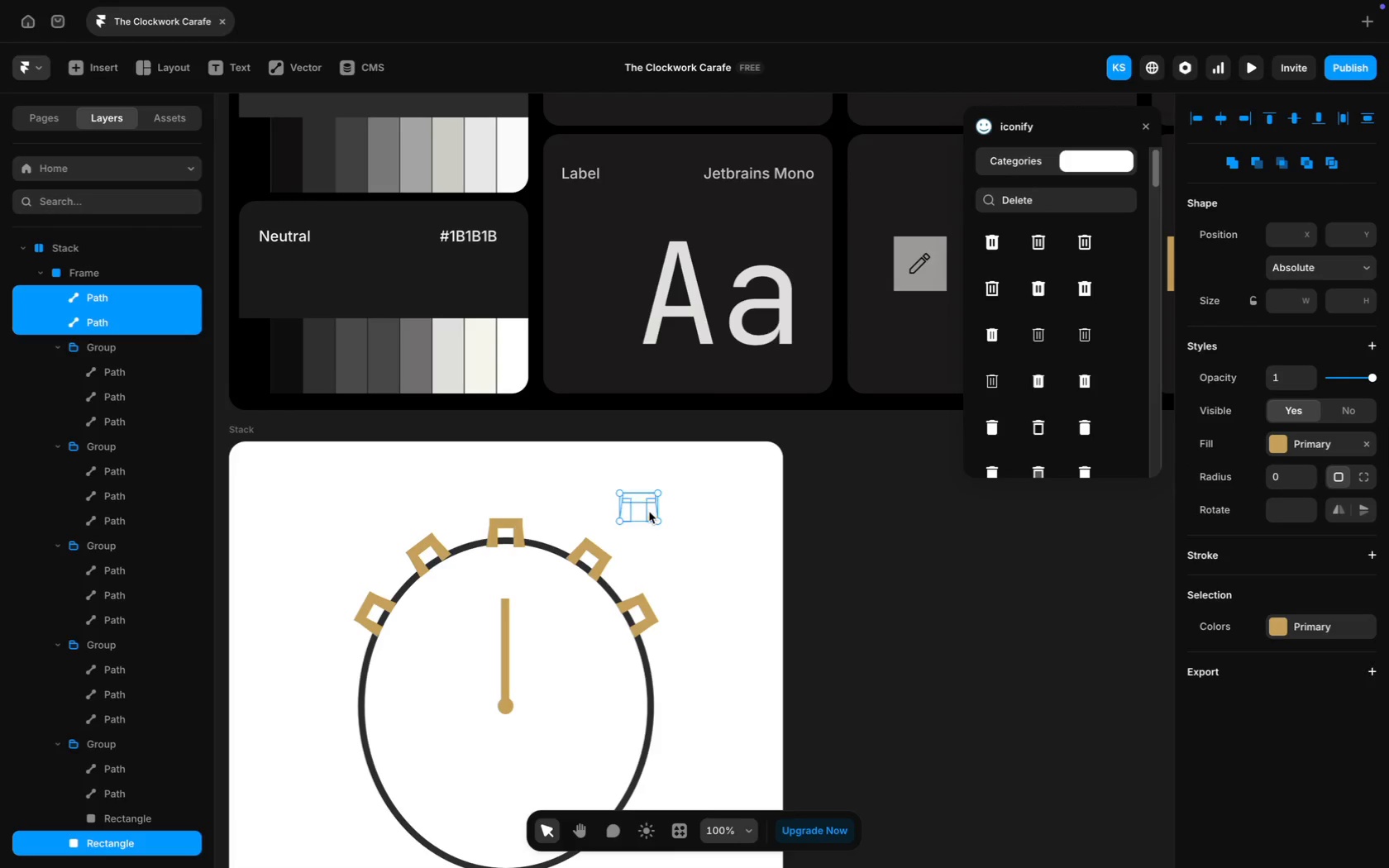 
key(Backspace)
 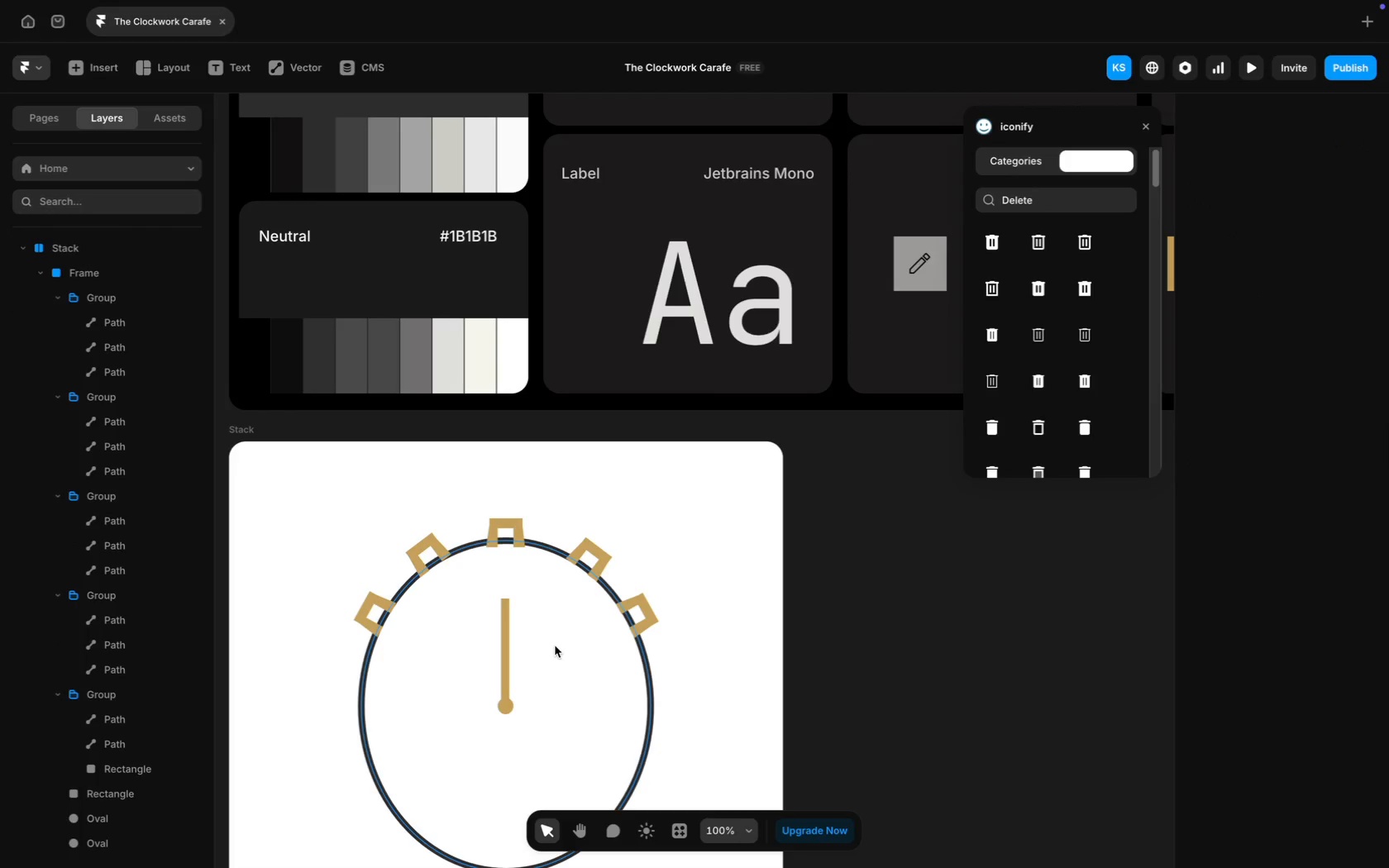 
scroll: coordinate [555, 656], scroll_direction: down, amount: 27.0
 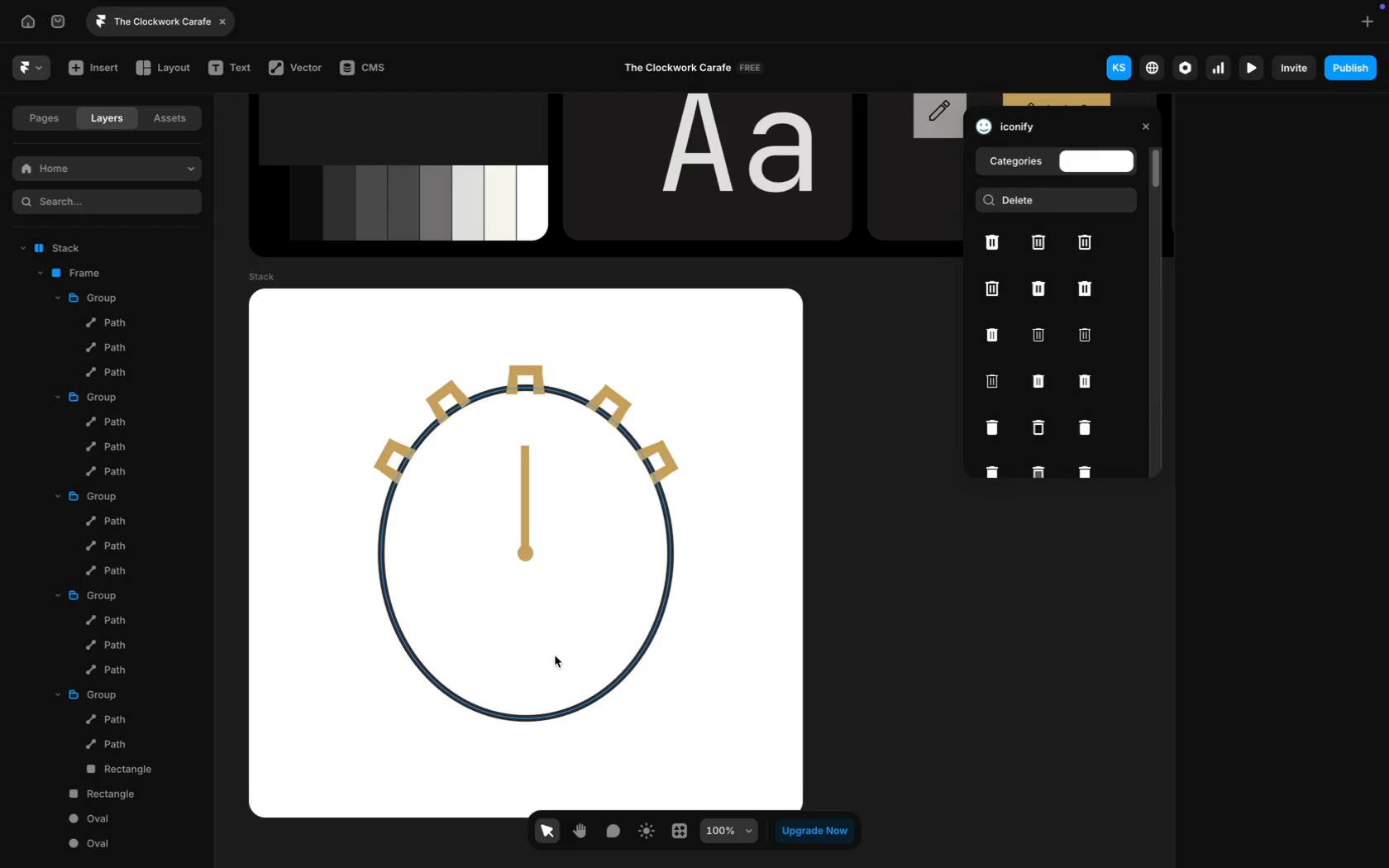 
wait(9.19)
 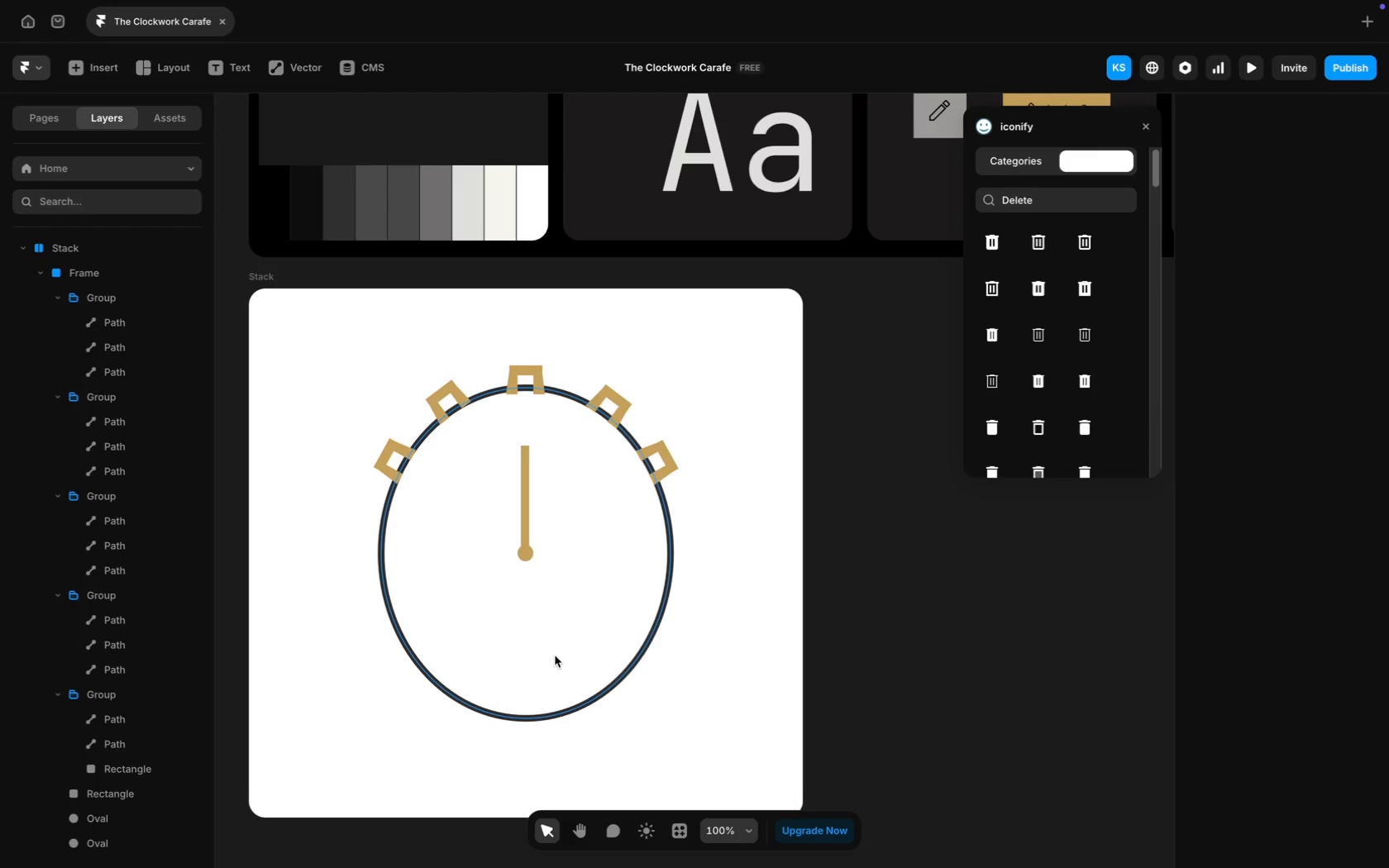 
left_click([41, 175])
 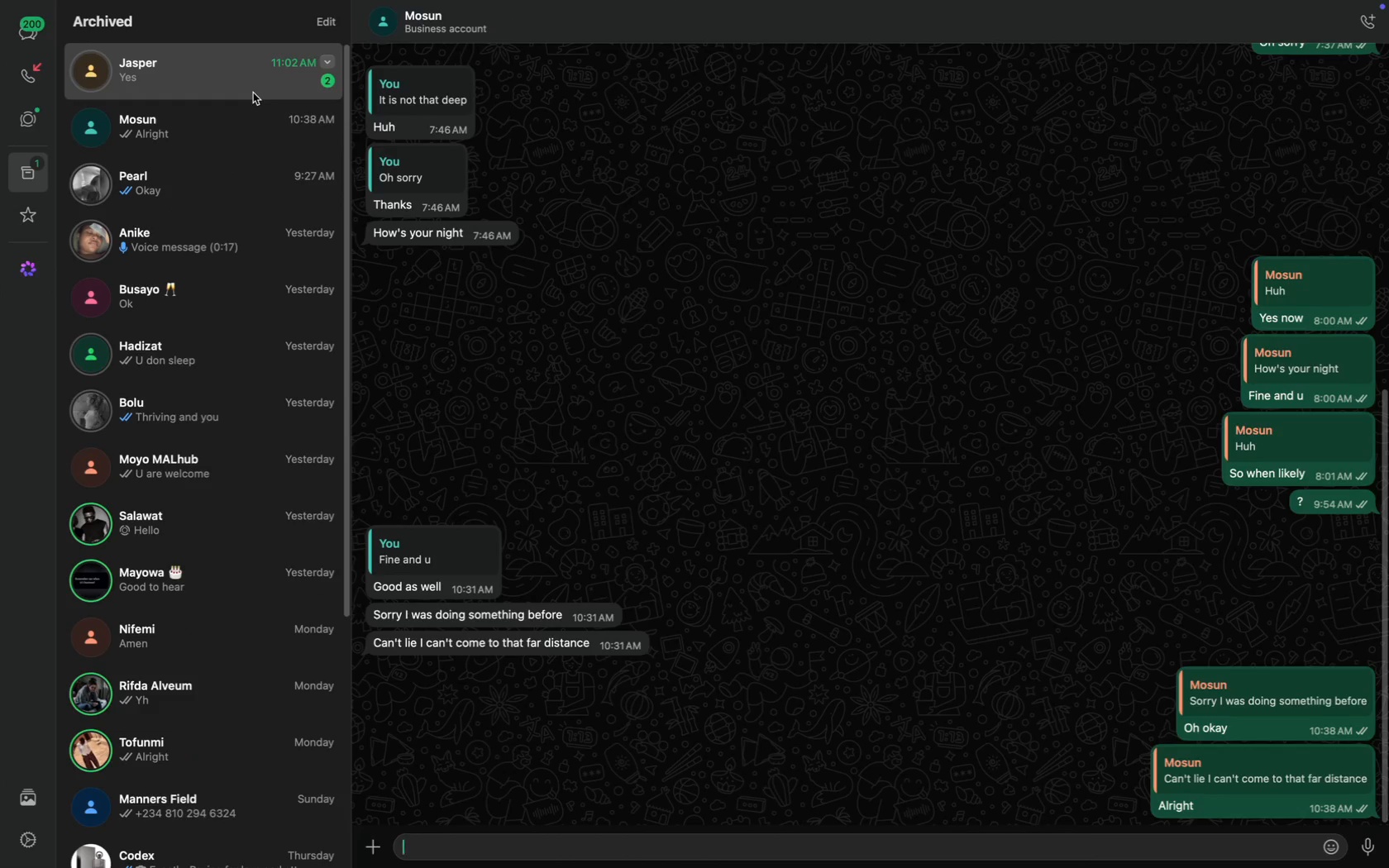 
scroll: coordinate [604, 365], scroll_direction: down, amount: 107.0
 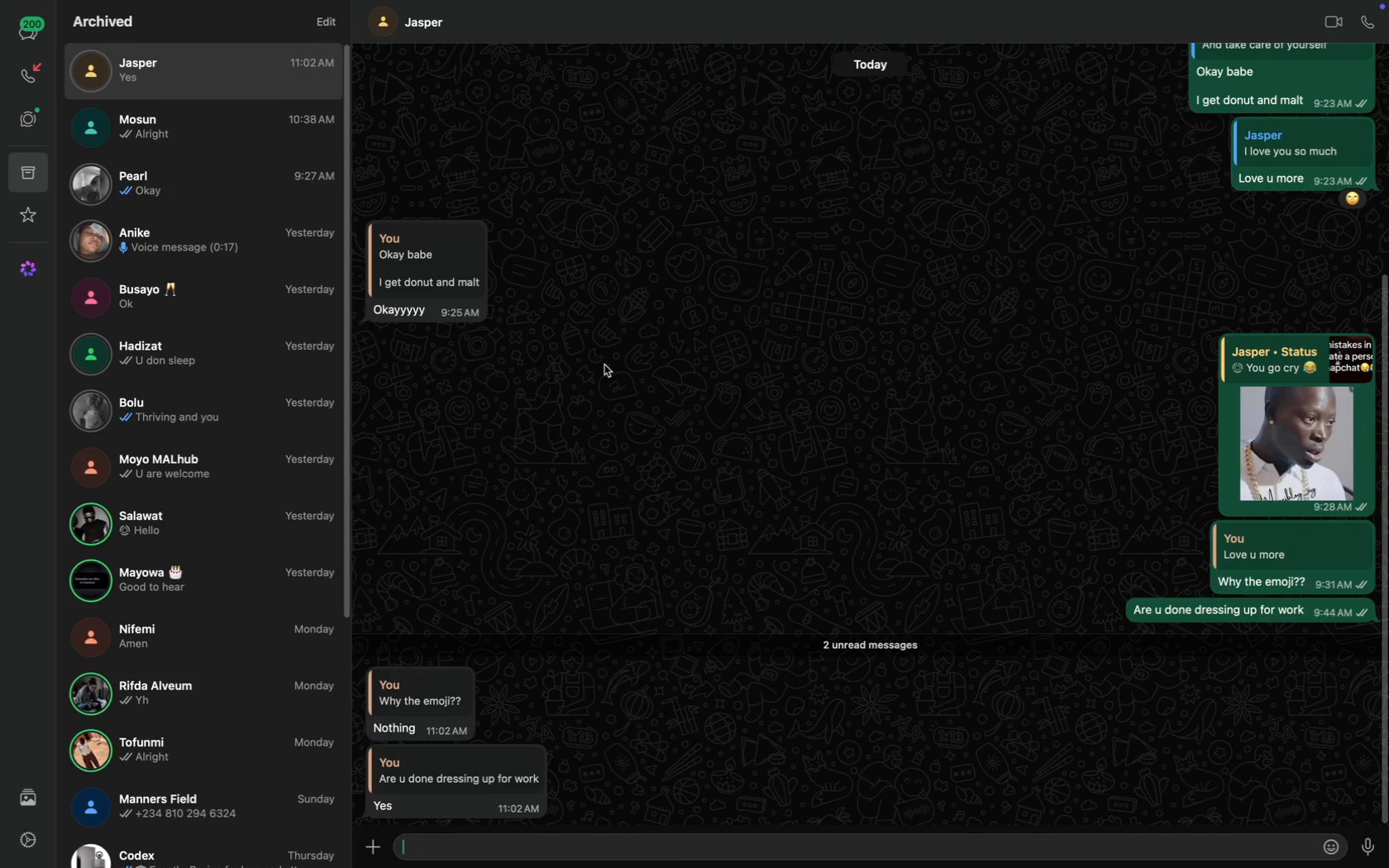 
type(Okay )
 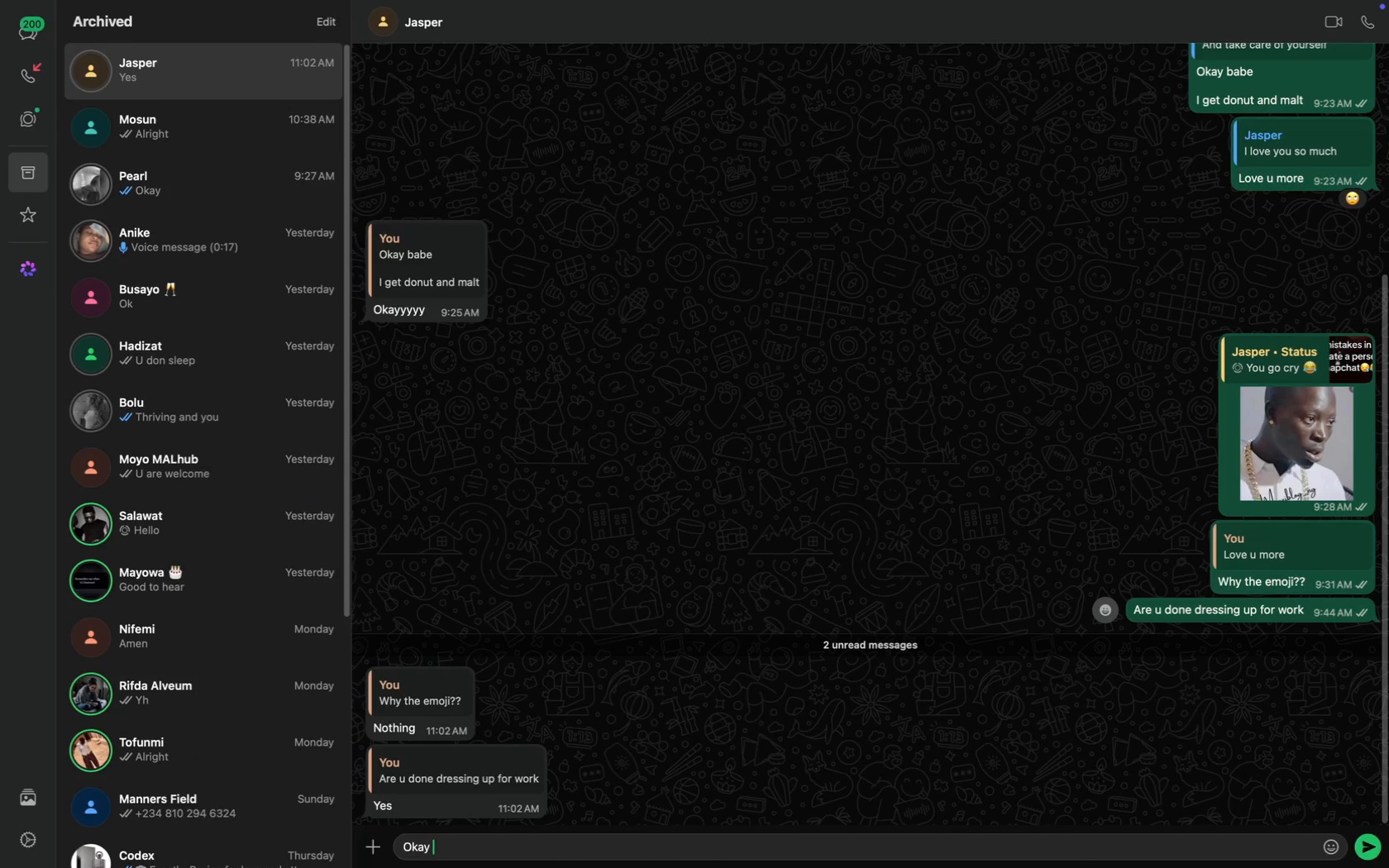 
key(Enter)
 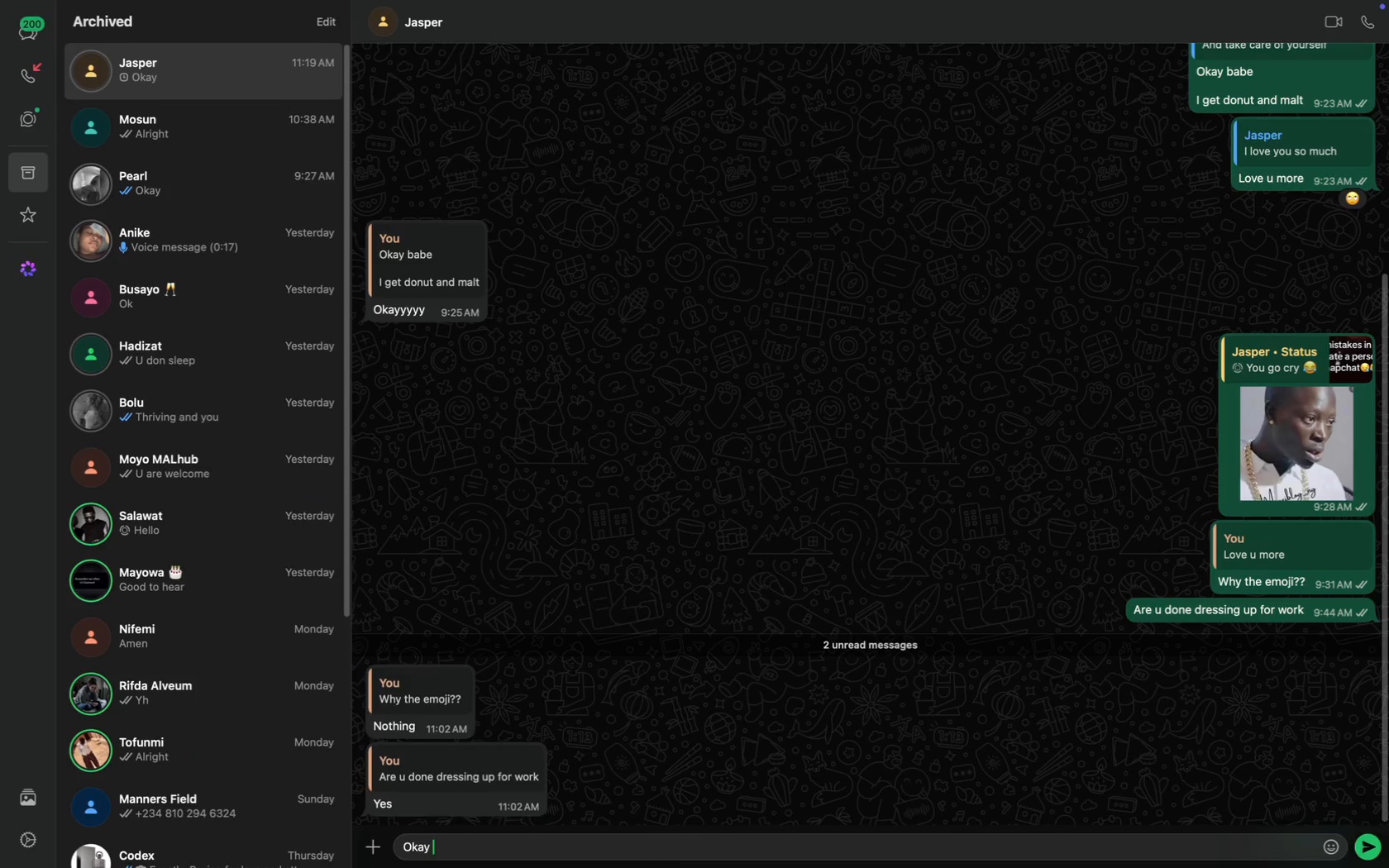 
key(CapsLock)
 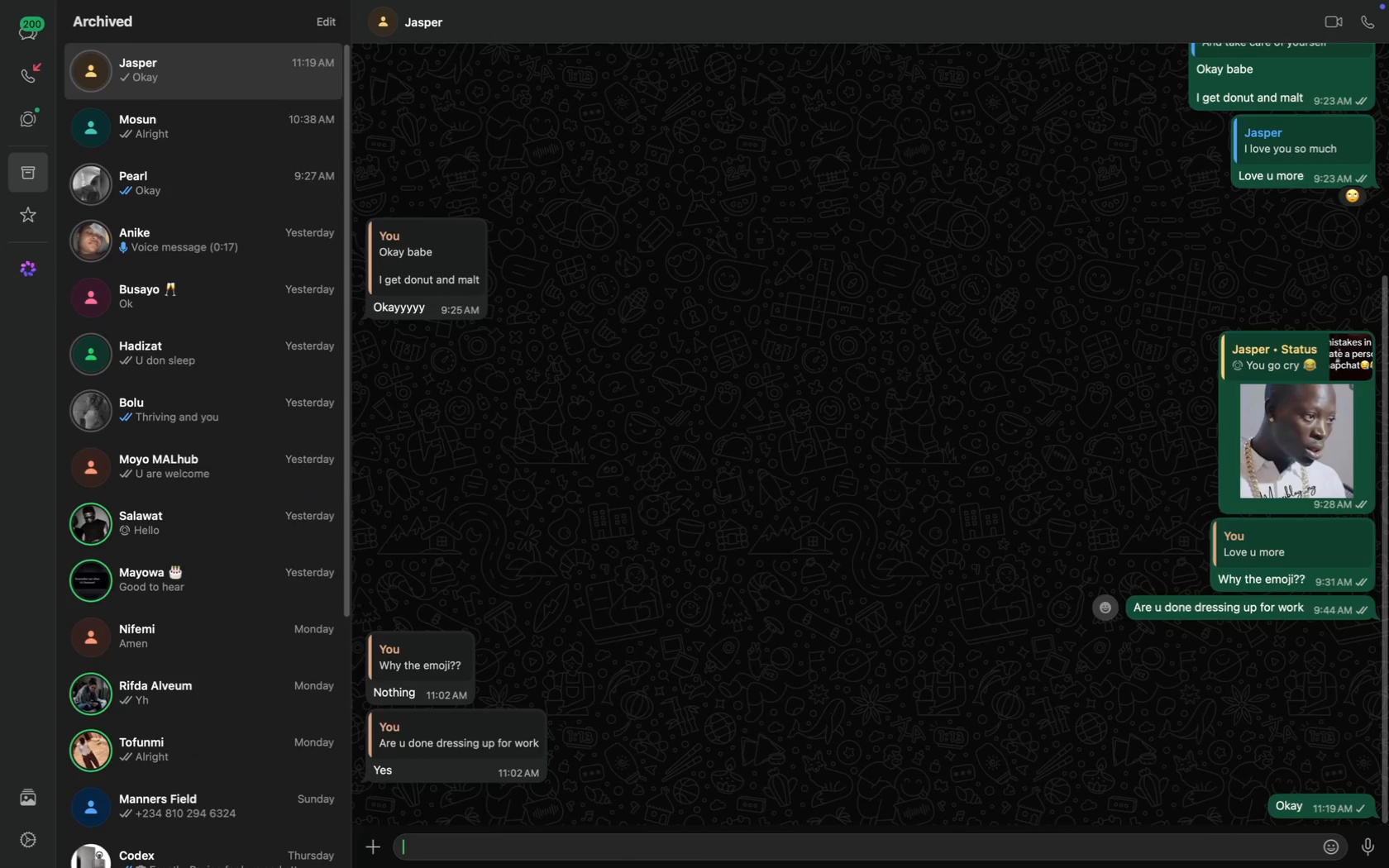 
key(A)
 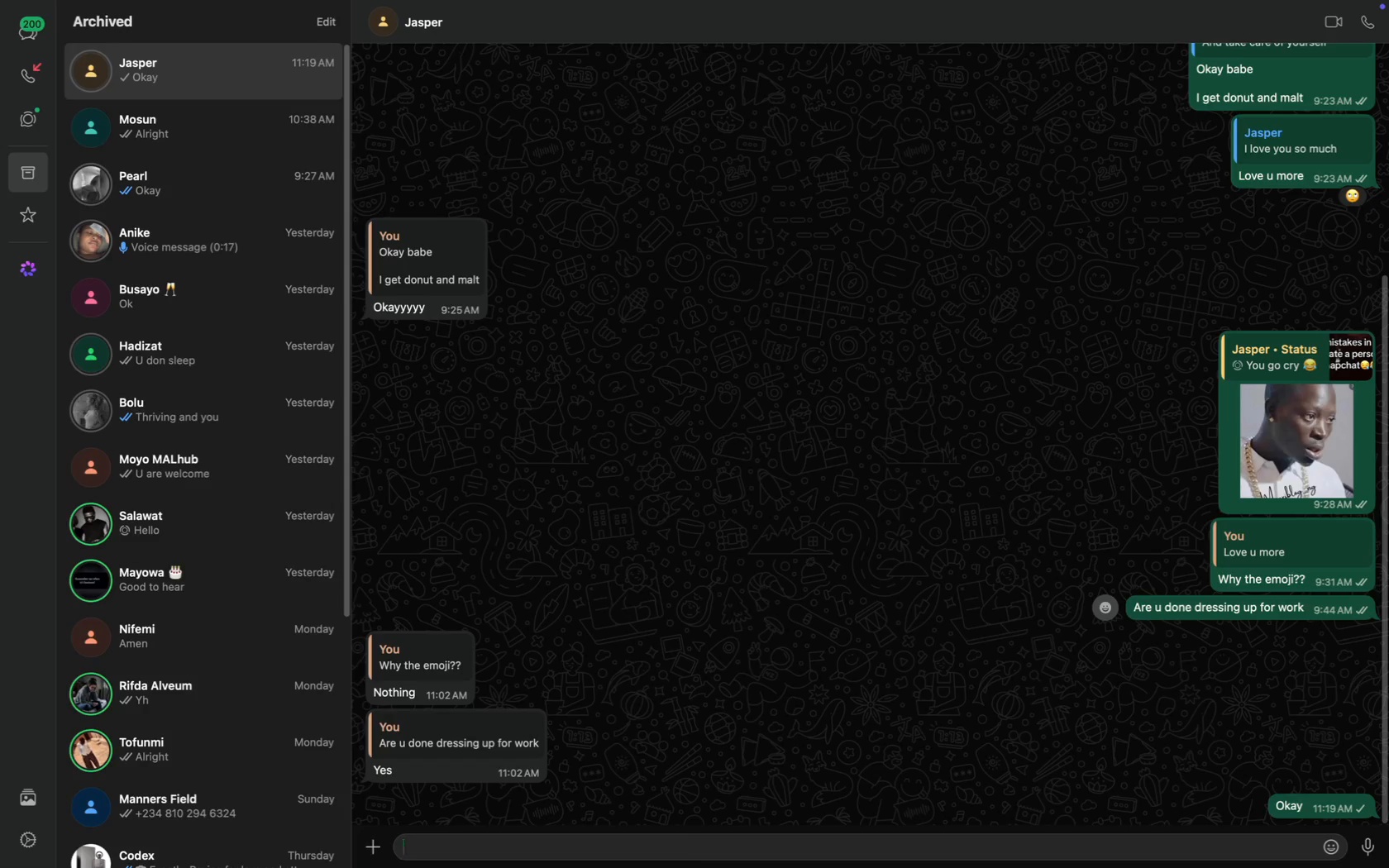 
key(CapsLock)
 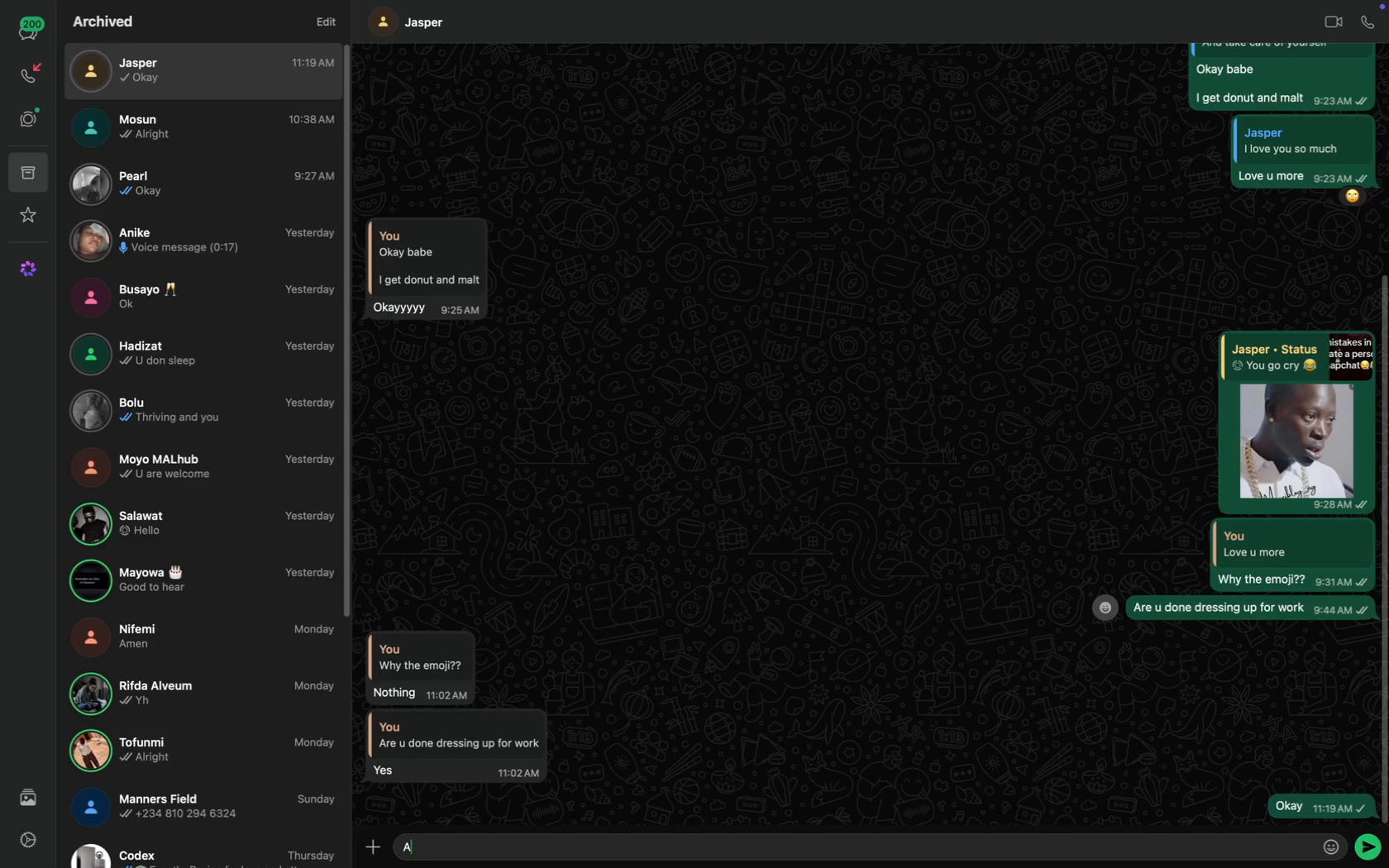 
key(Meta+A)
 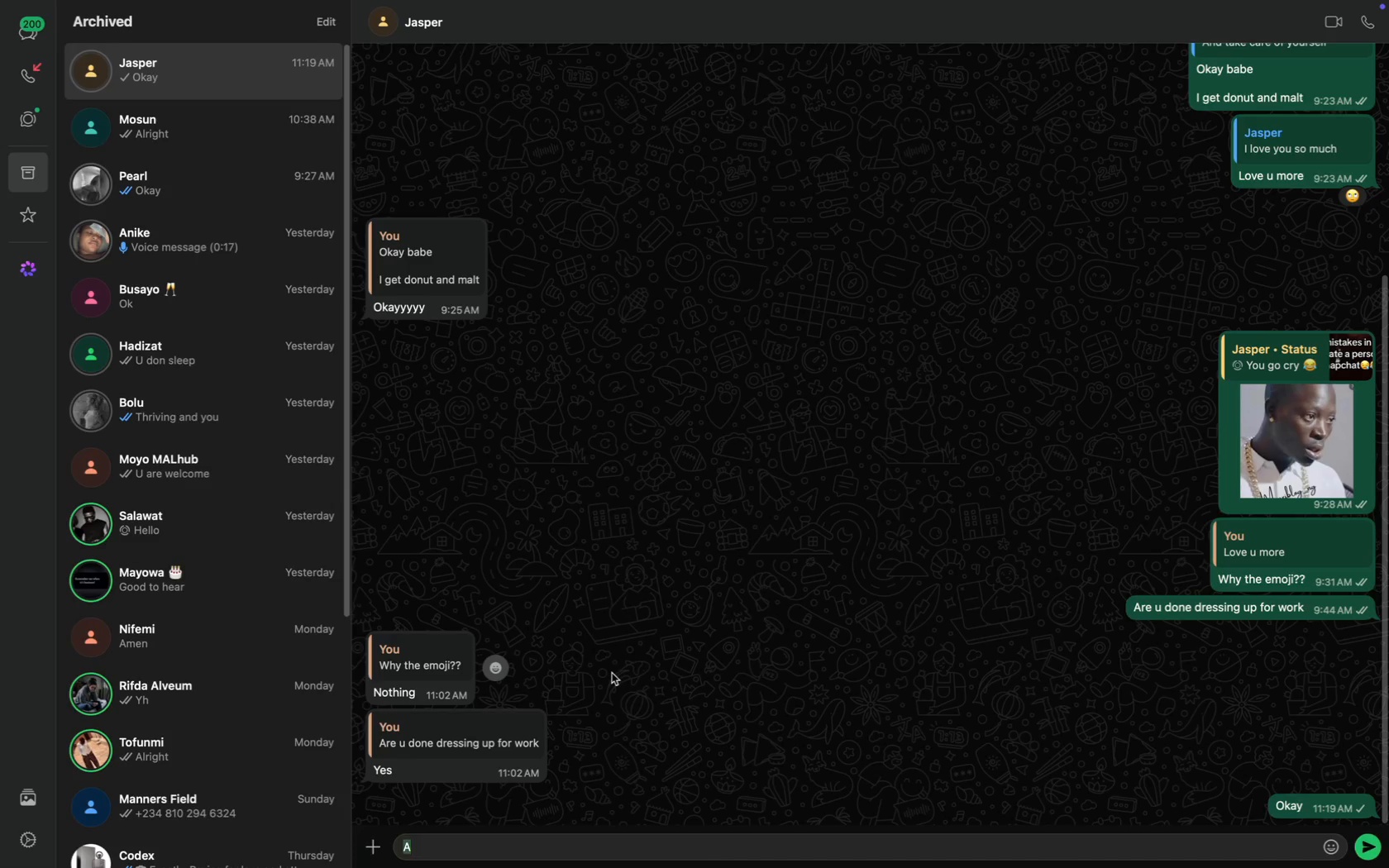 
key(Backspace)
 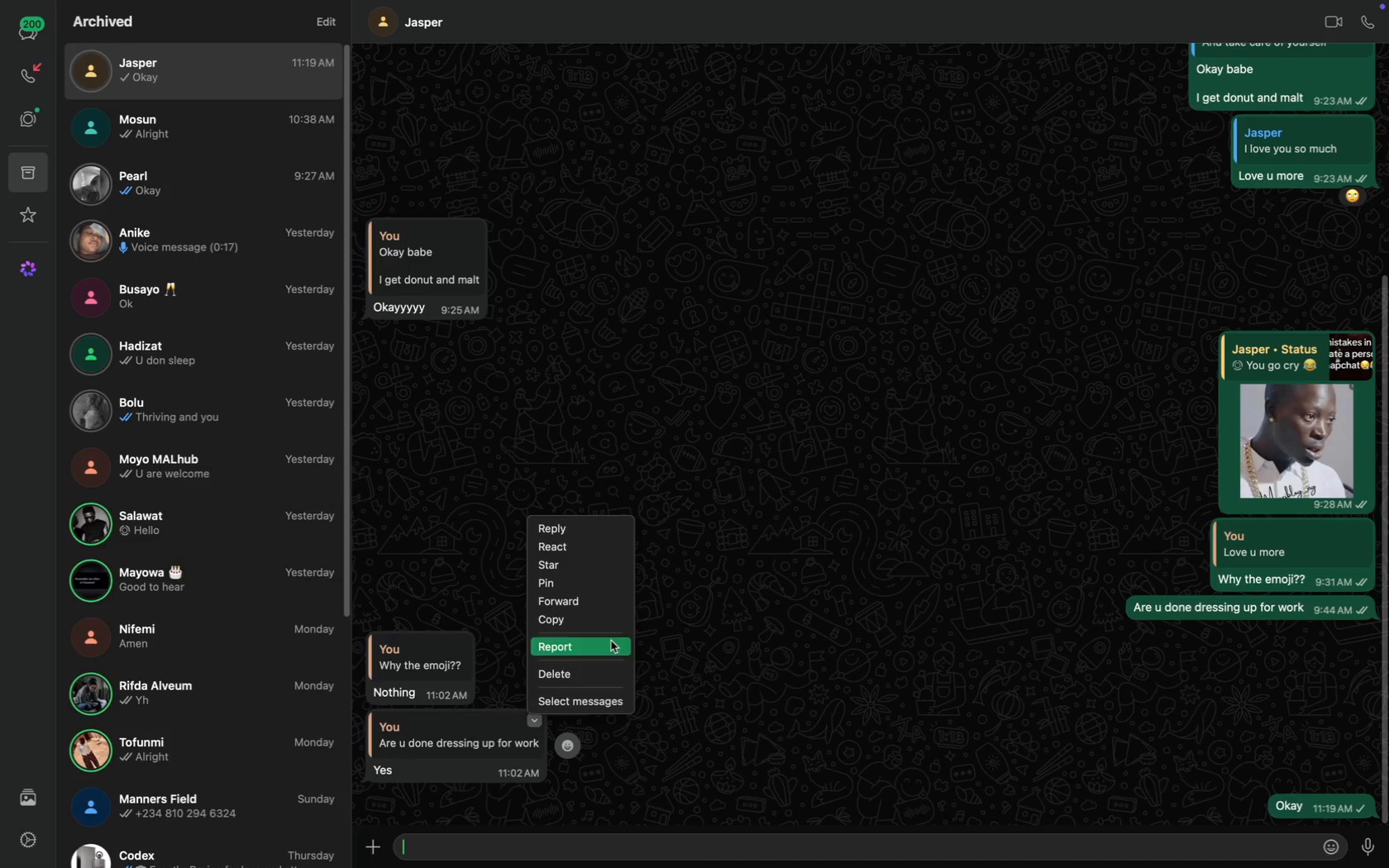 
left_click([598, 527])
 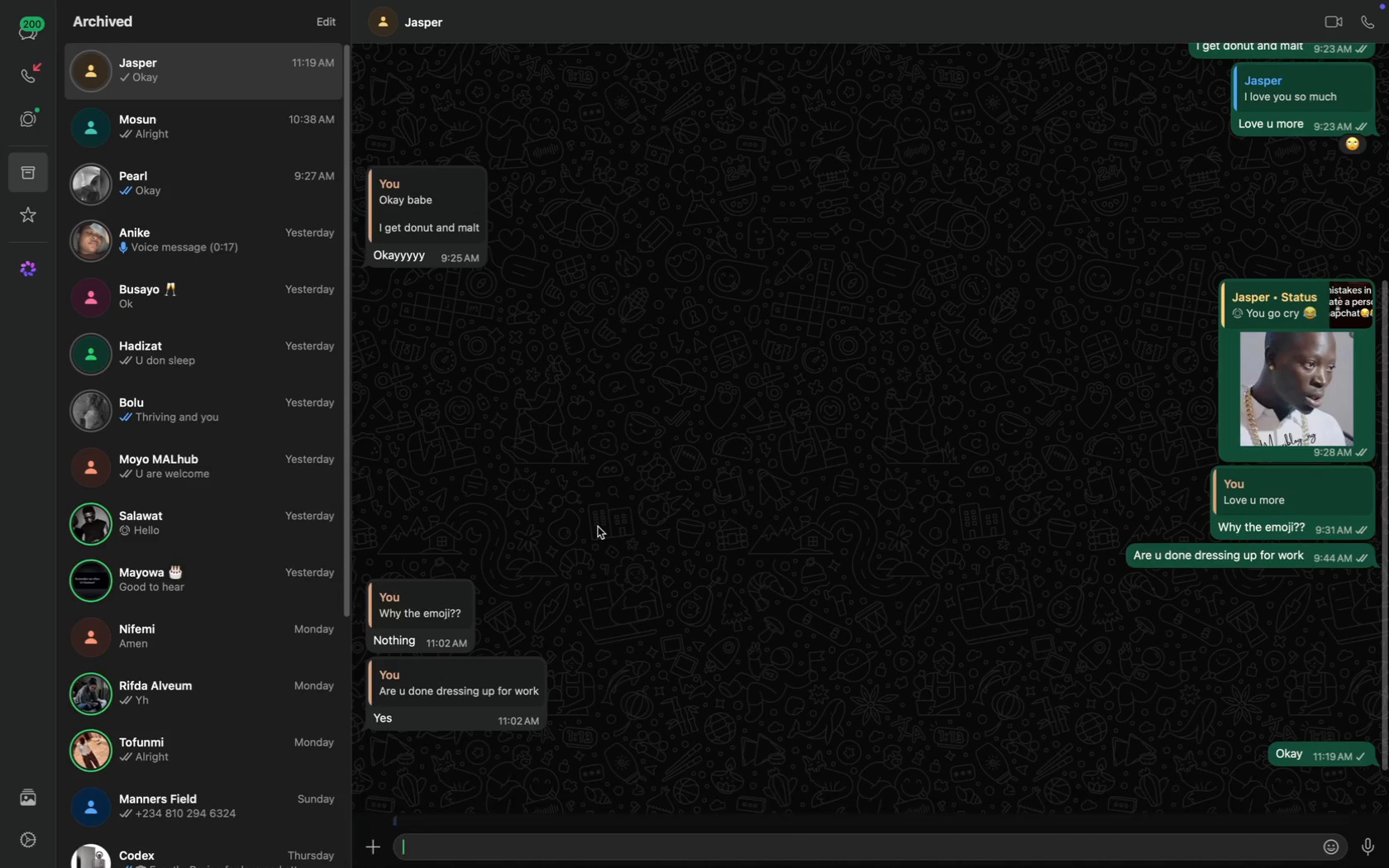 
type(I am)
key(Backspace)
key(Backspace)
type(mean school)
 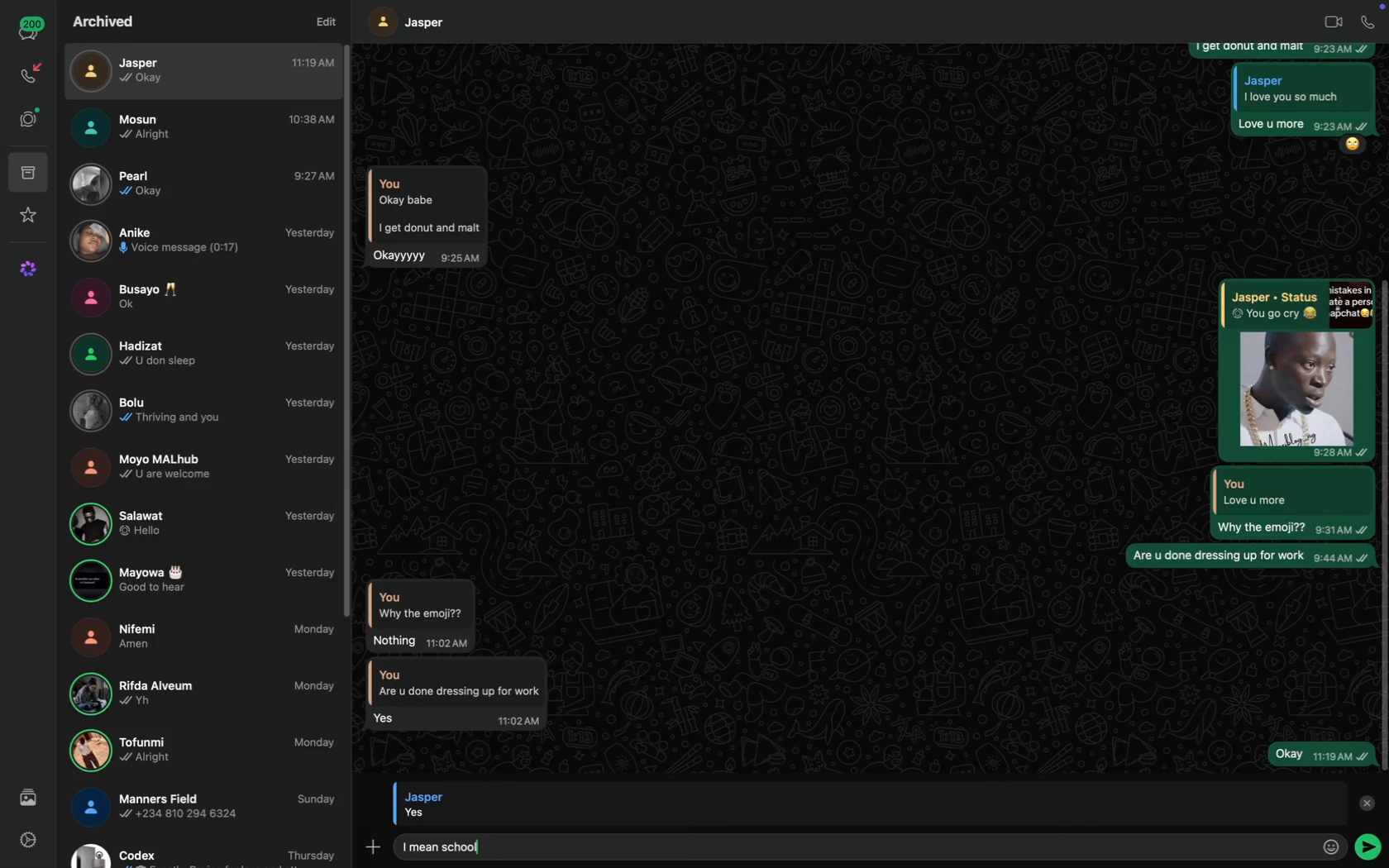 
key(Enter)
 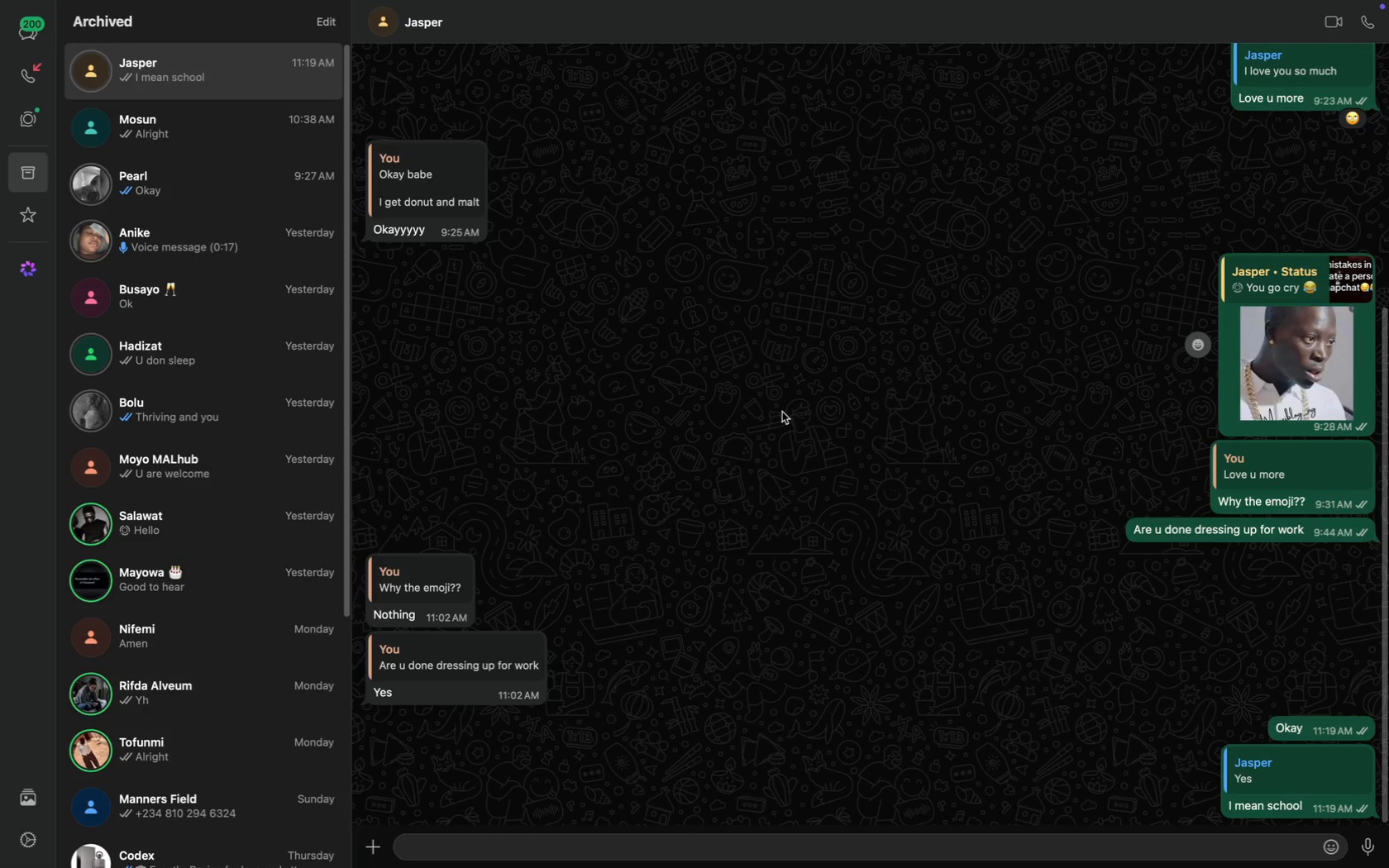 
mouse_move([239, 90])
 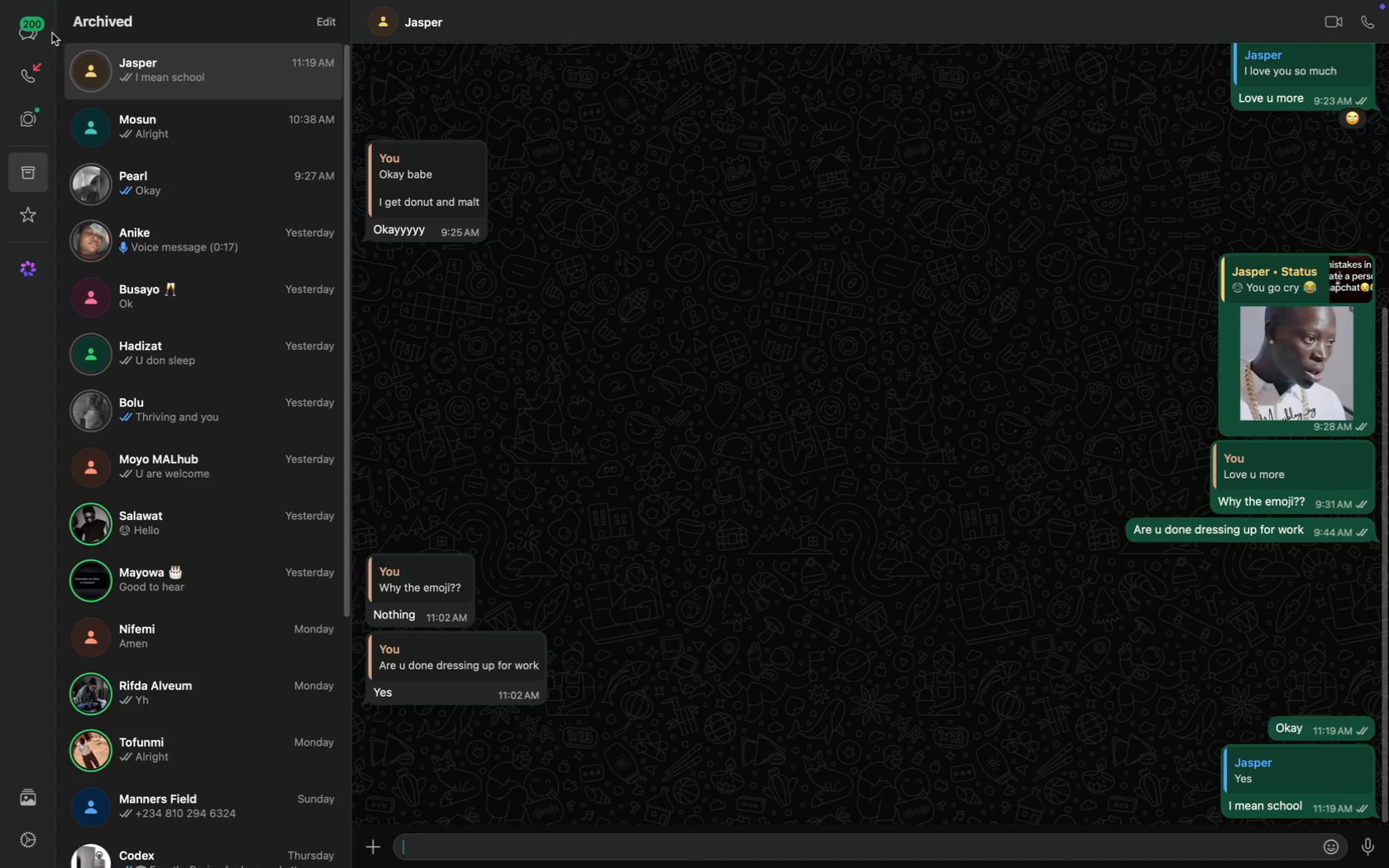 
left_click([45, 33])
 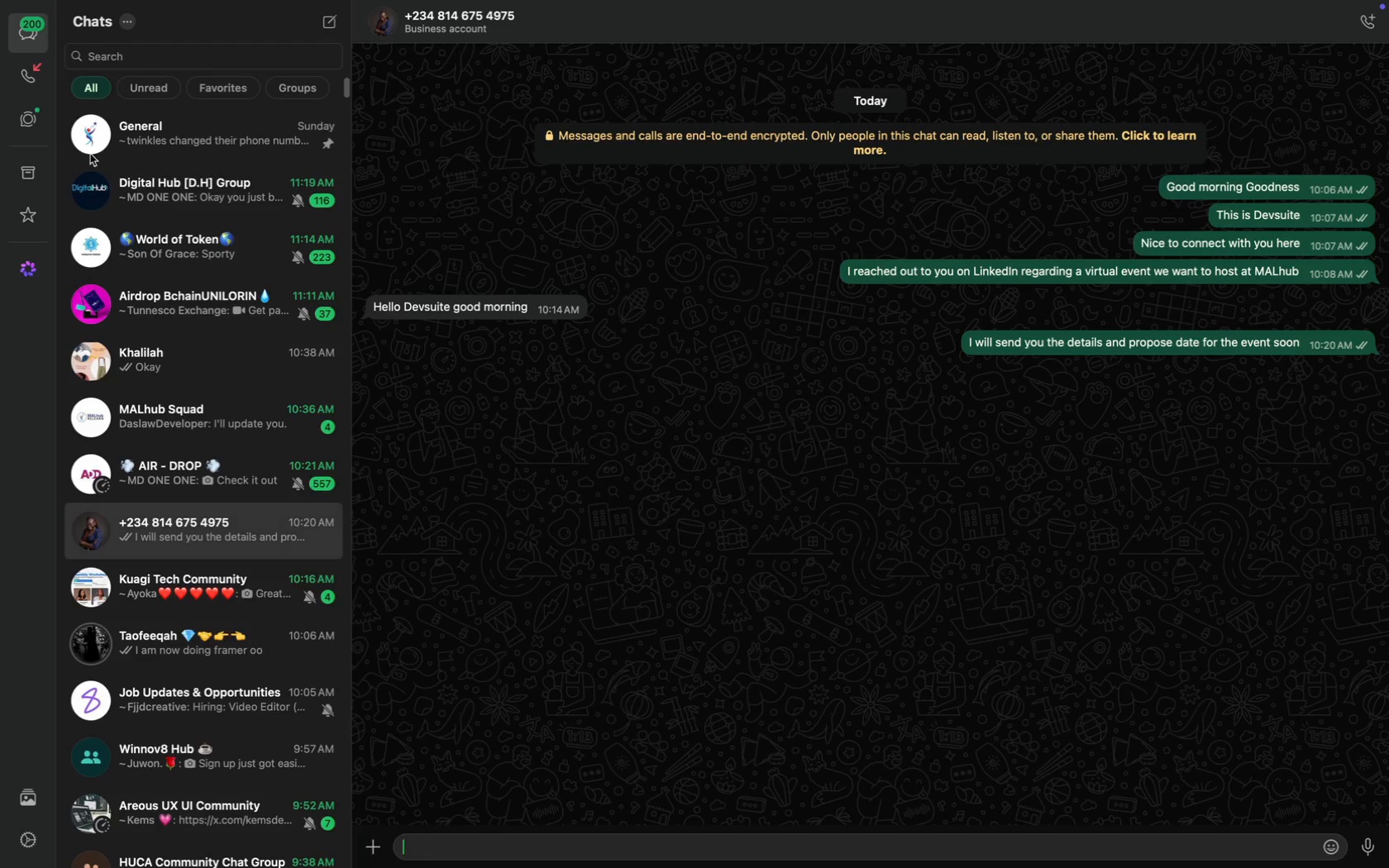 
scroll: coordinate [149, 339], scroll_direction: down, amount: 9.0